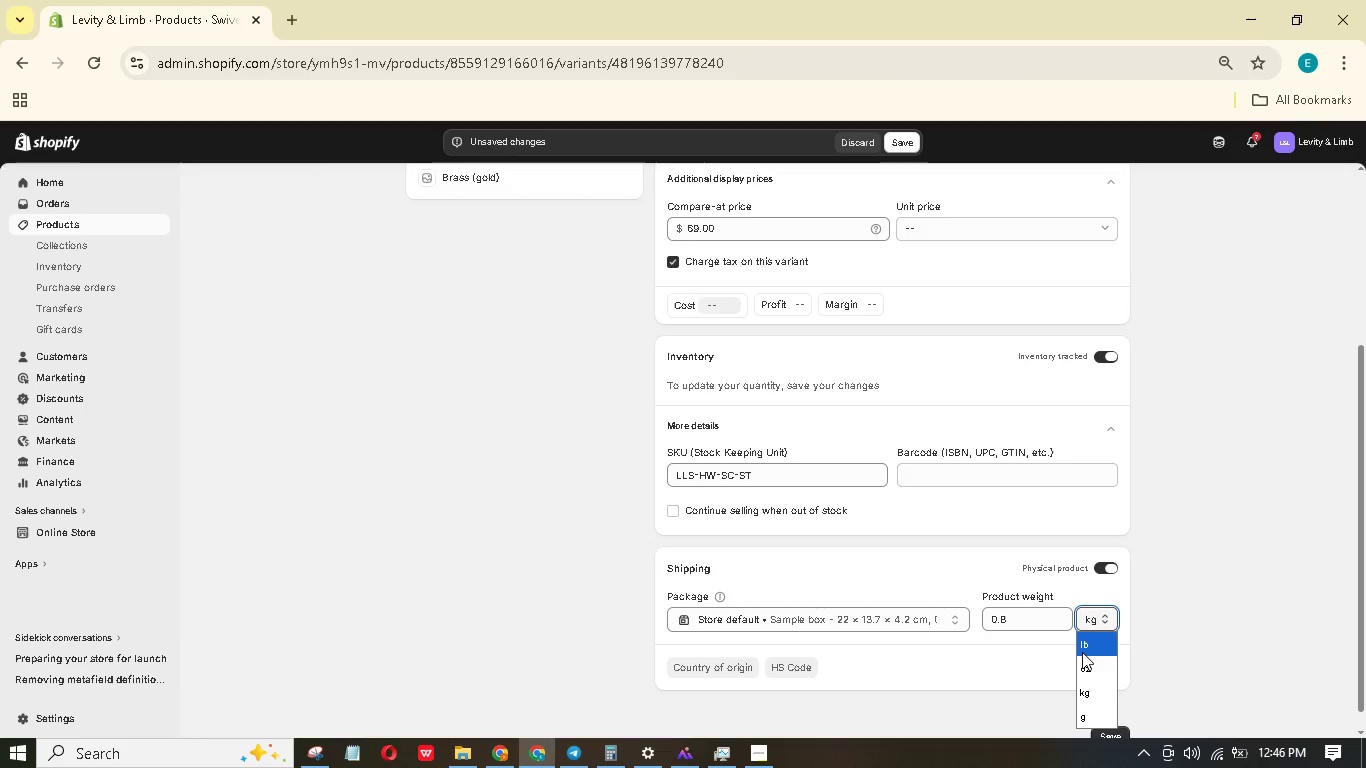 
left_click([1082, 652])
 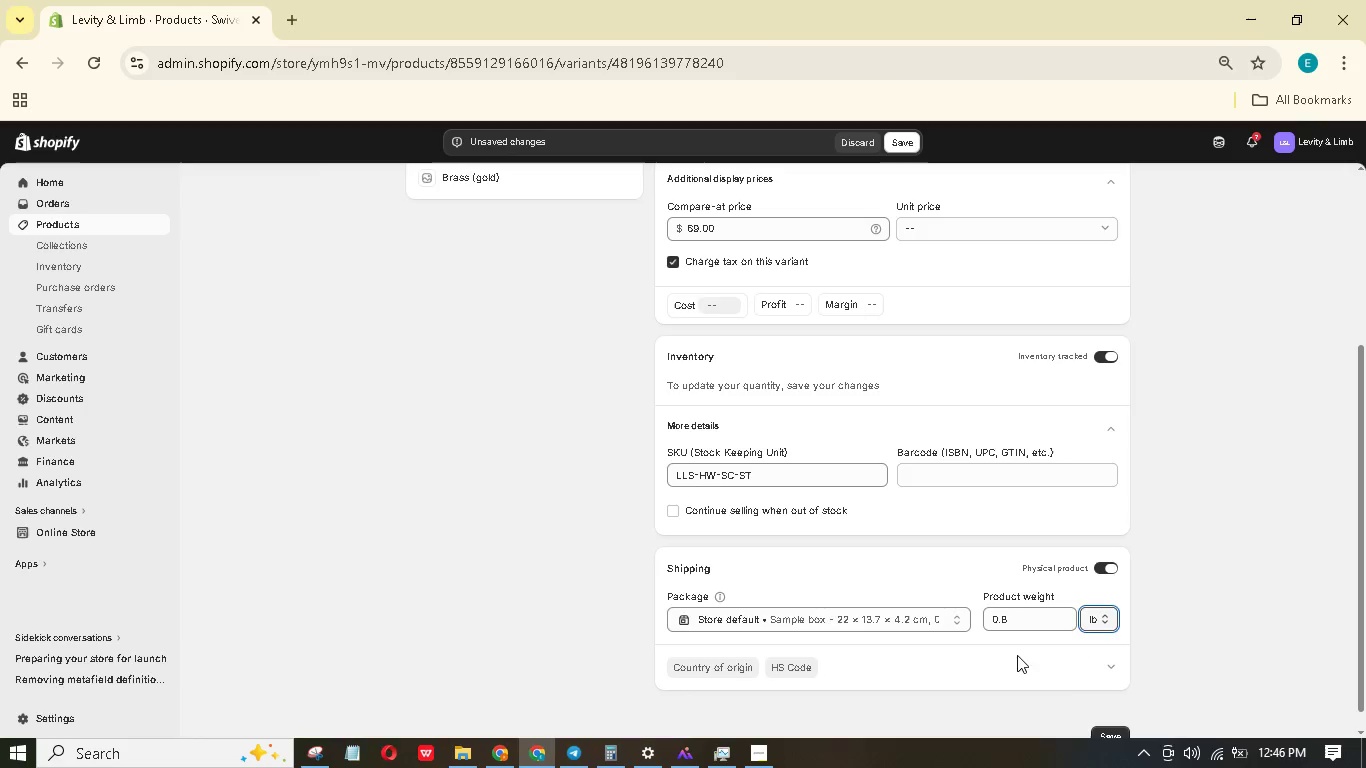 
scroll: coordinate [1001, 662], scroll_direction: up, amount: 5.0
 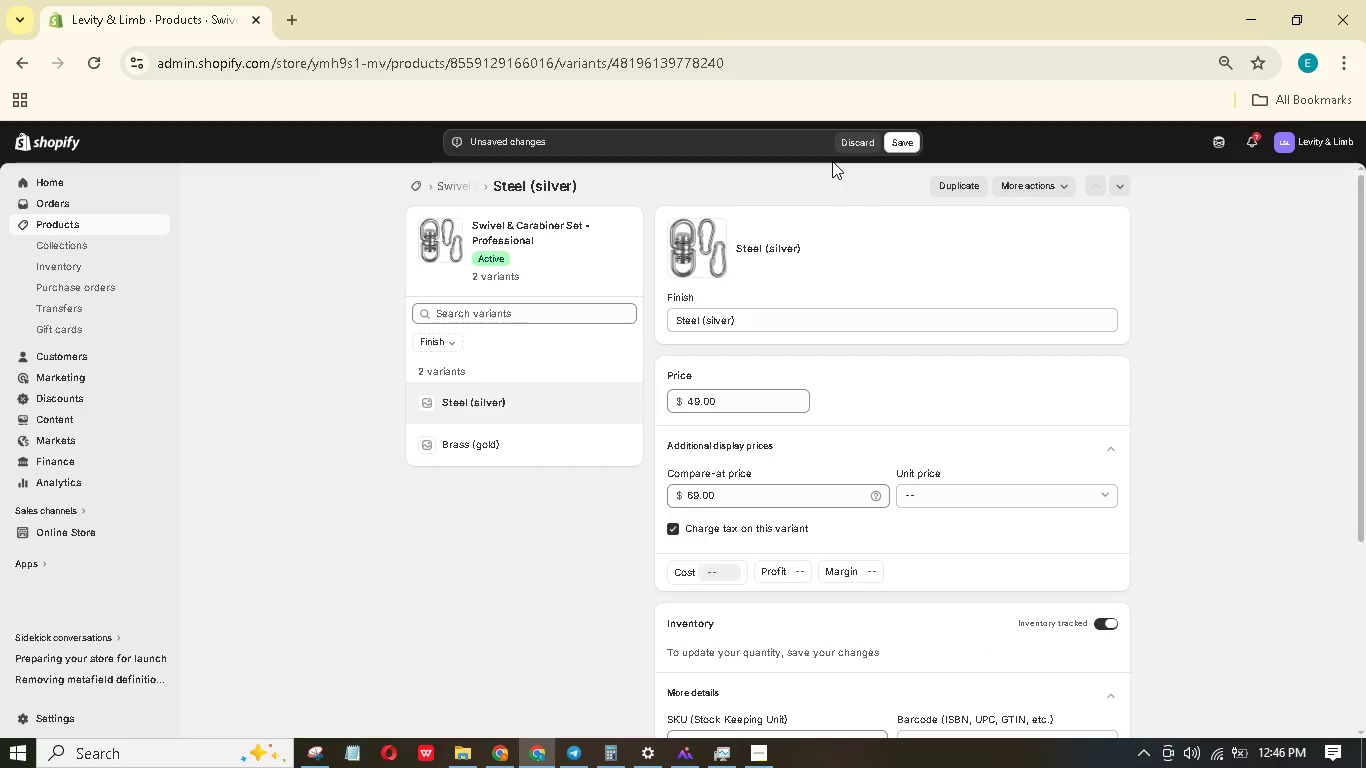 
wait(5.72)
 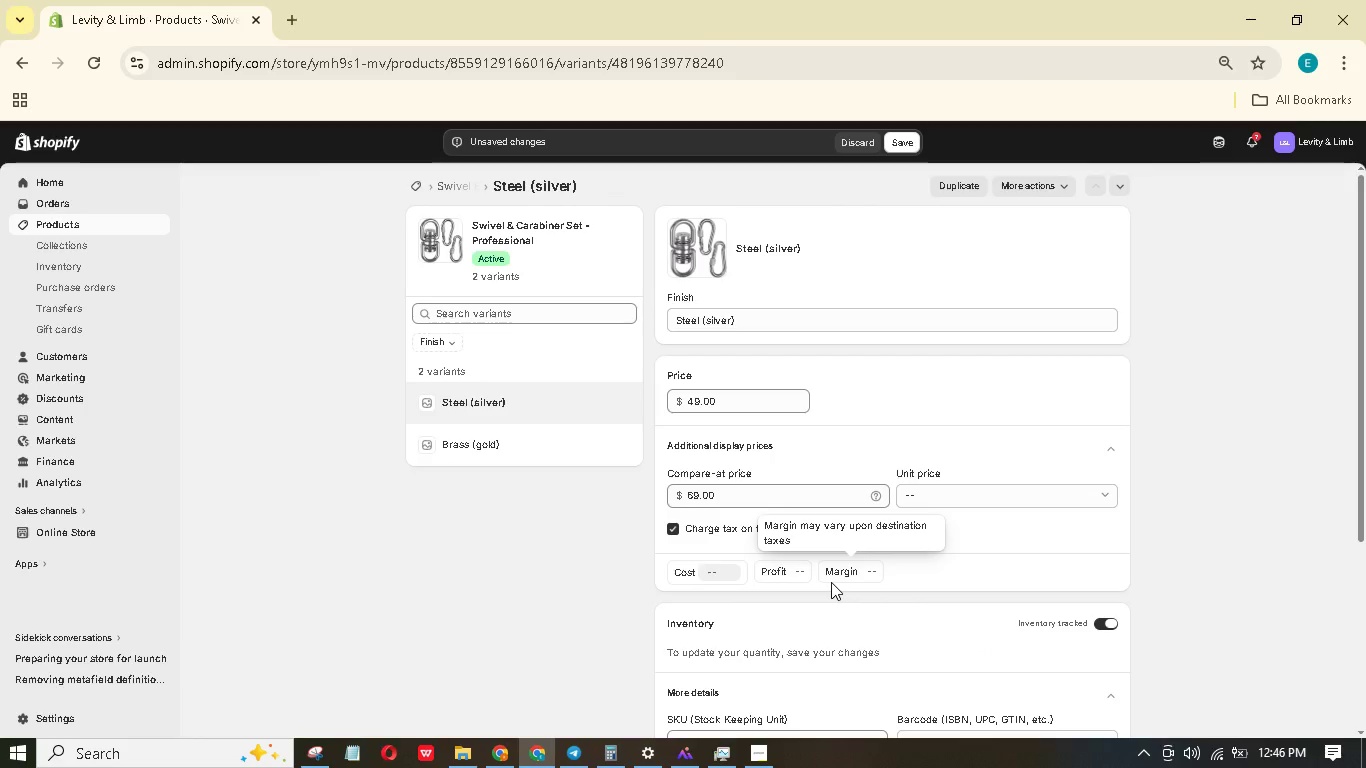 
scroll: coordinate [945, 295], scroll_direction: down, amount: 5.0
 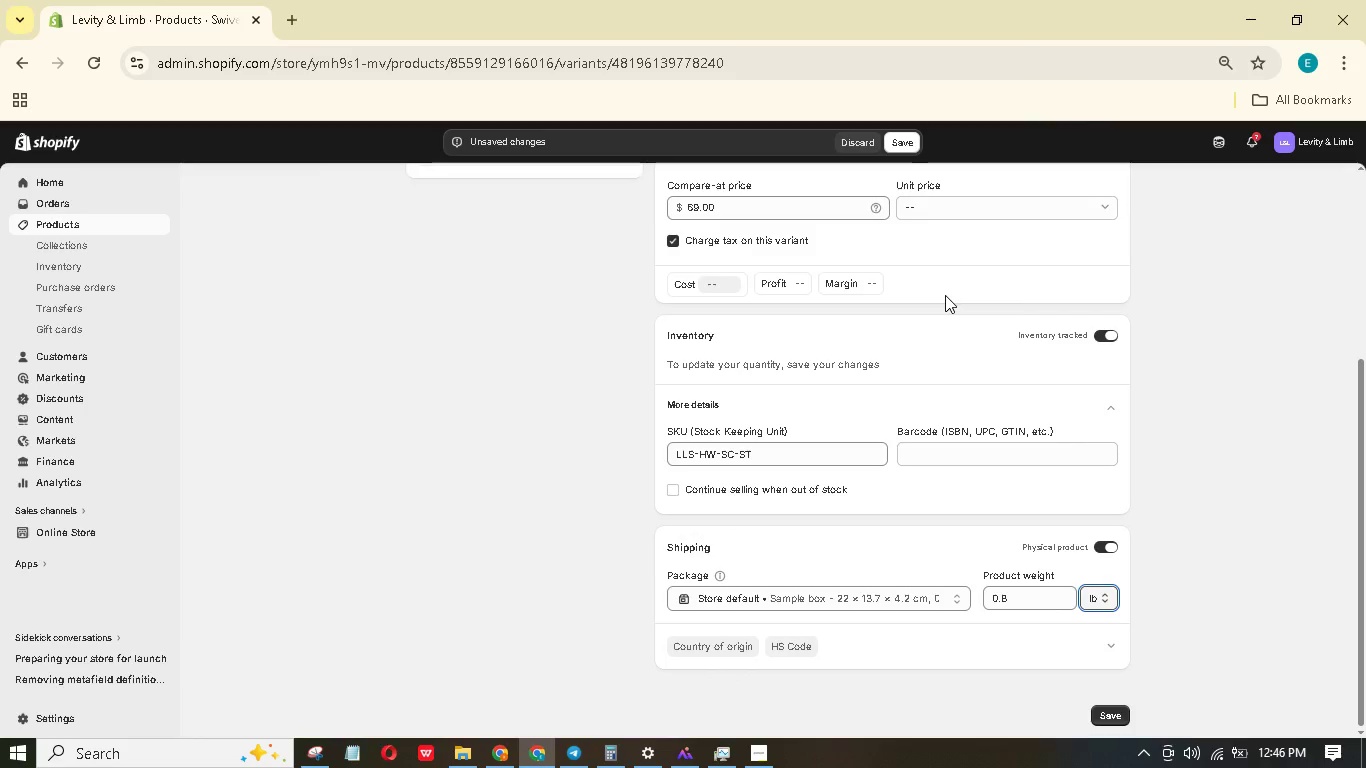 
scroll: coordinate [945, 295], scroll_direction: up, amount: 4.0
 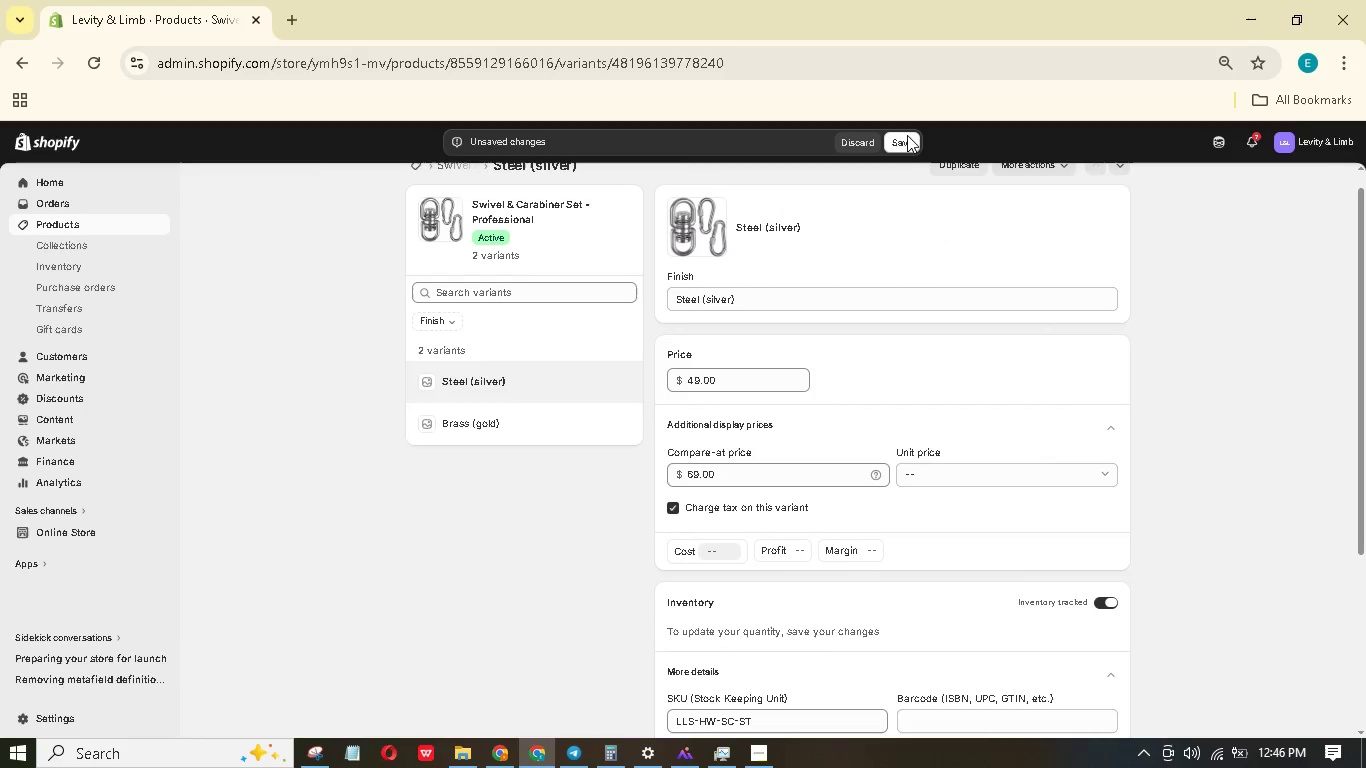 
left_click([905, 143])
 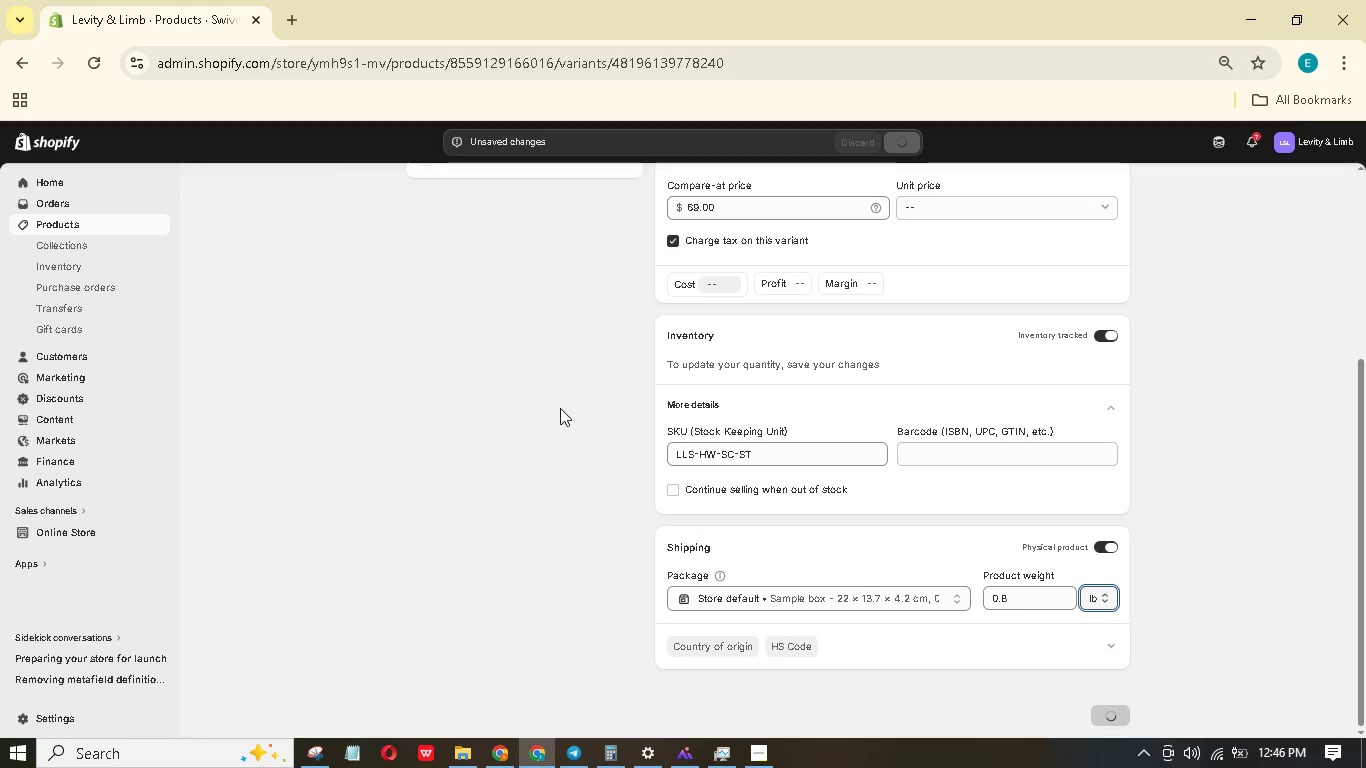 
scroll: coordinate [625, 485], scroll_direction: up, amount: 7.0
 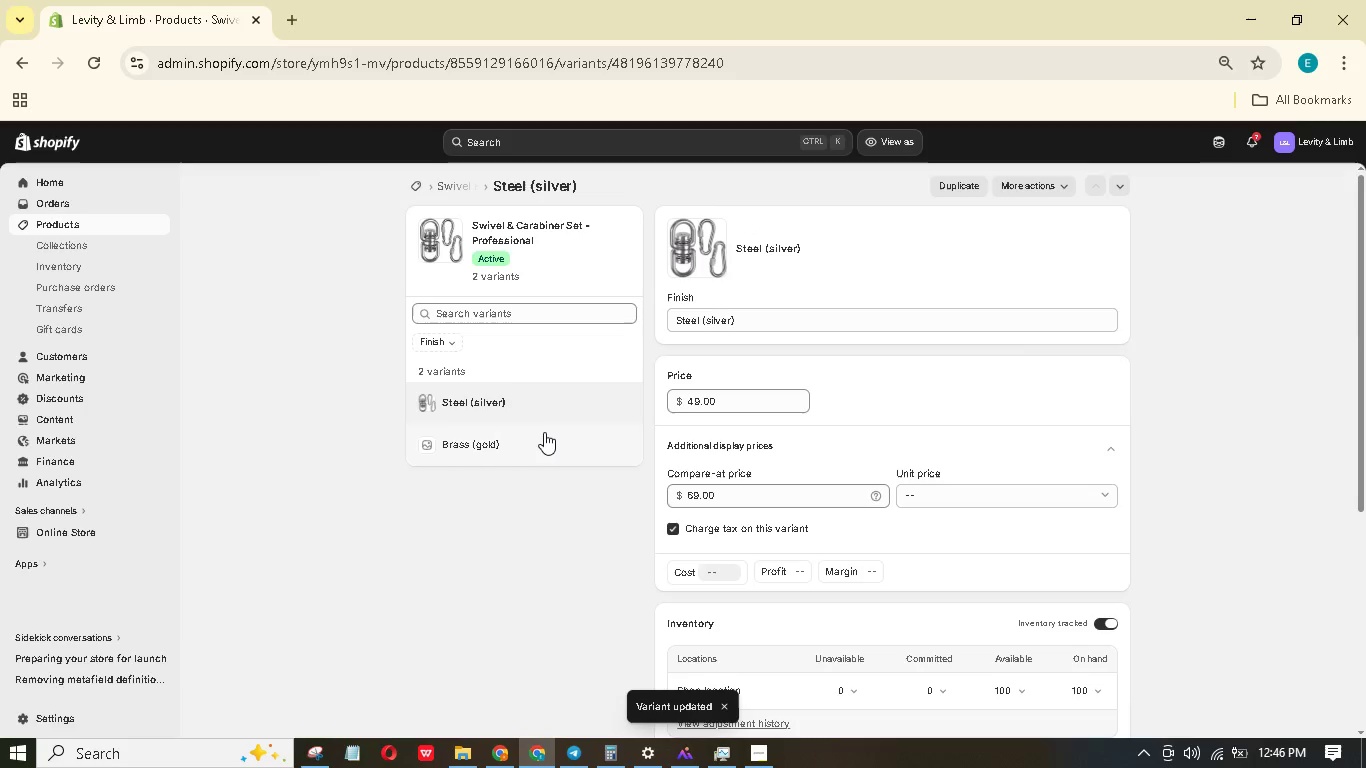 
left_click([544, 432])
 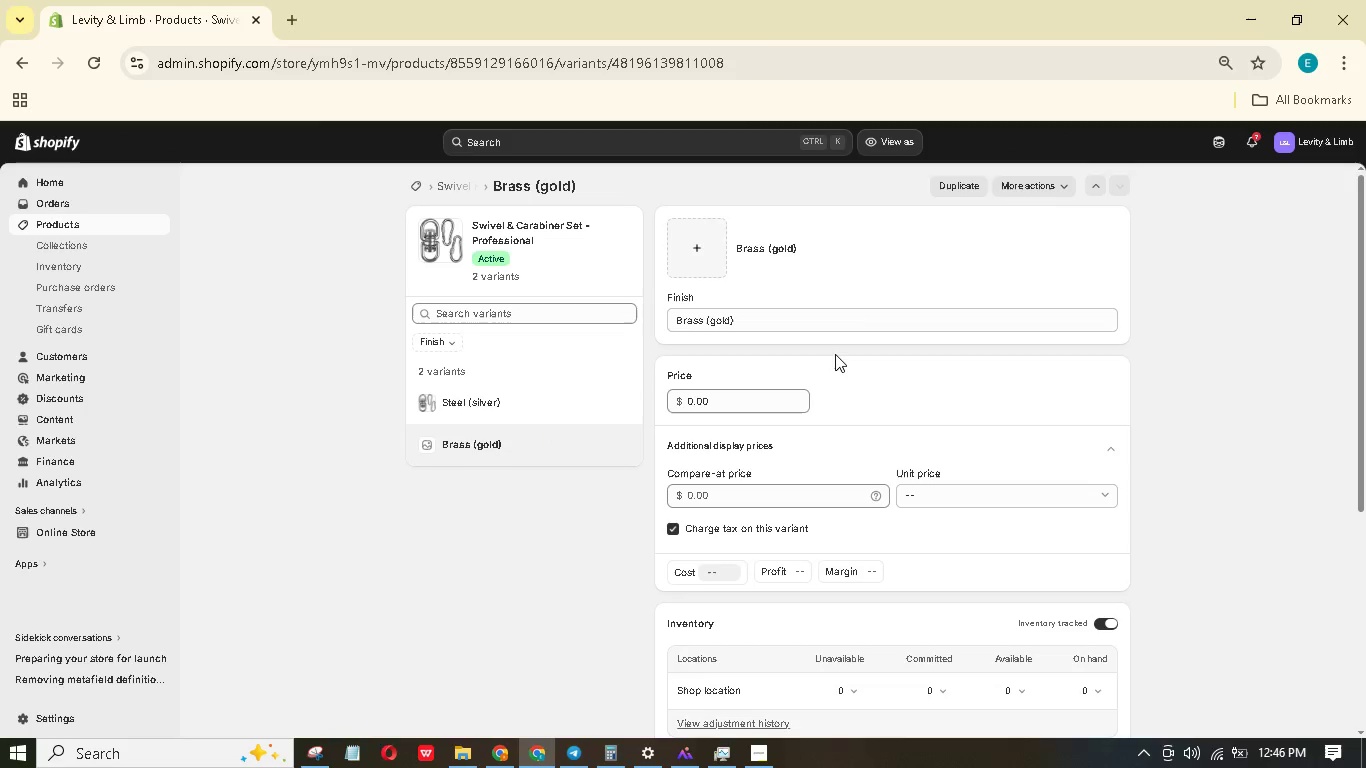 
wait(7.27)
 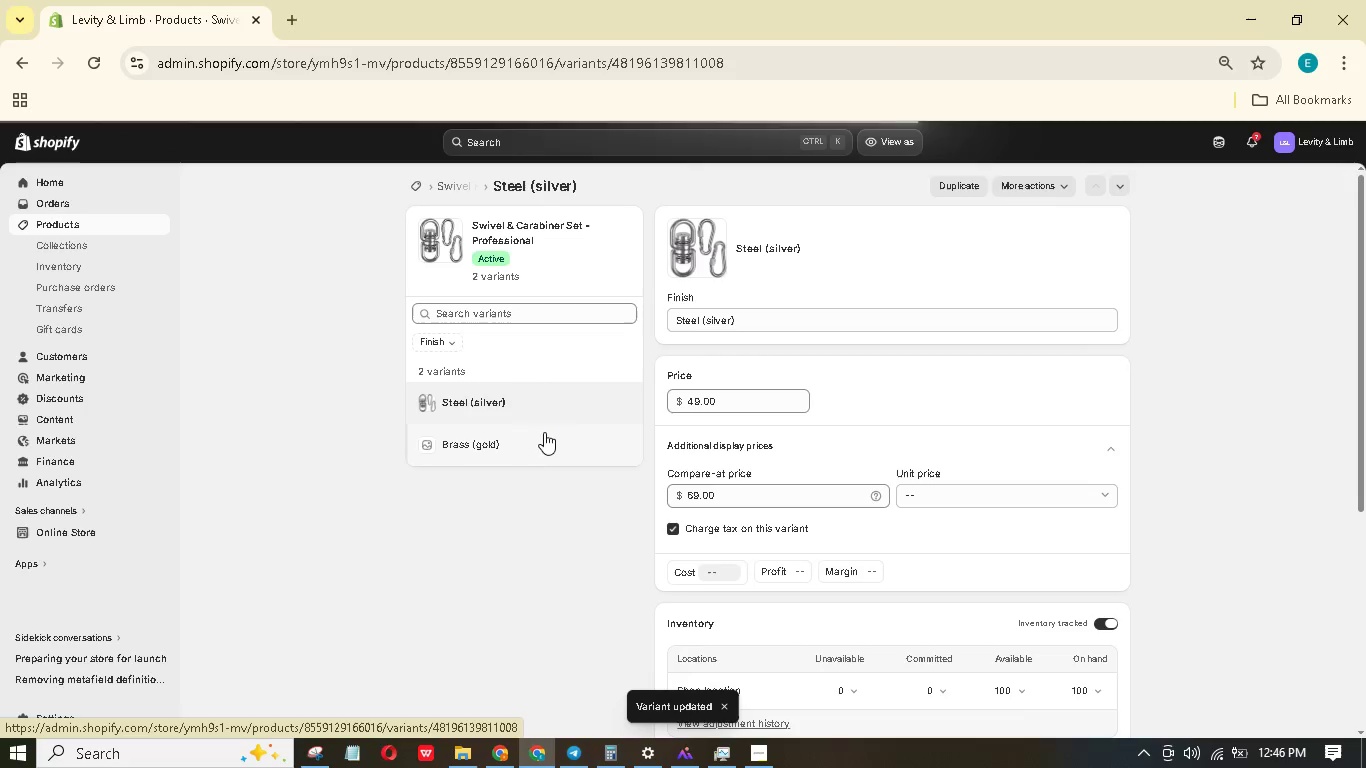 
left_click([727, 391])
 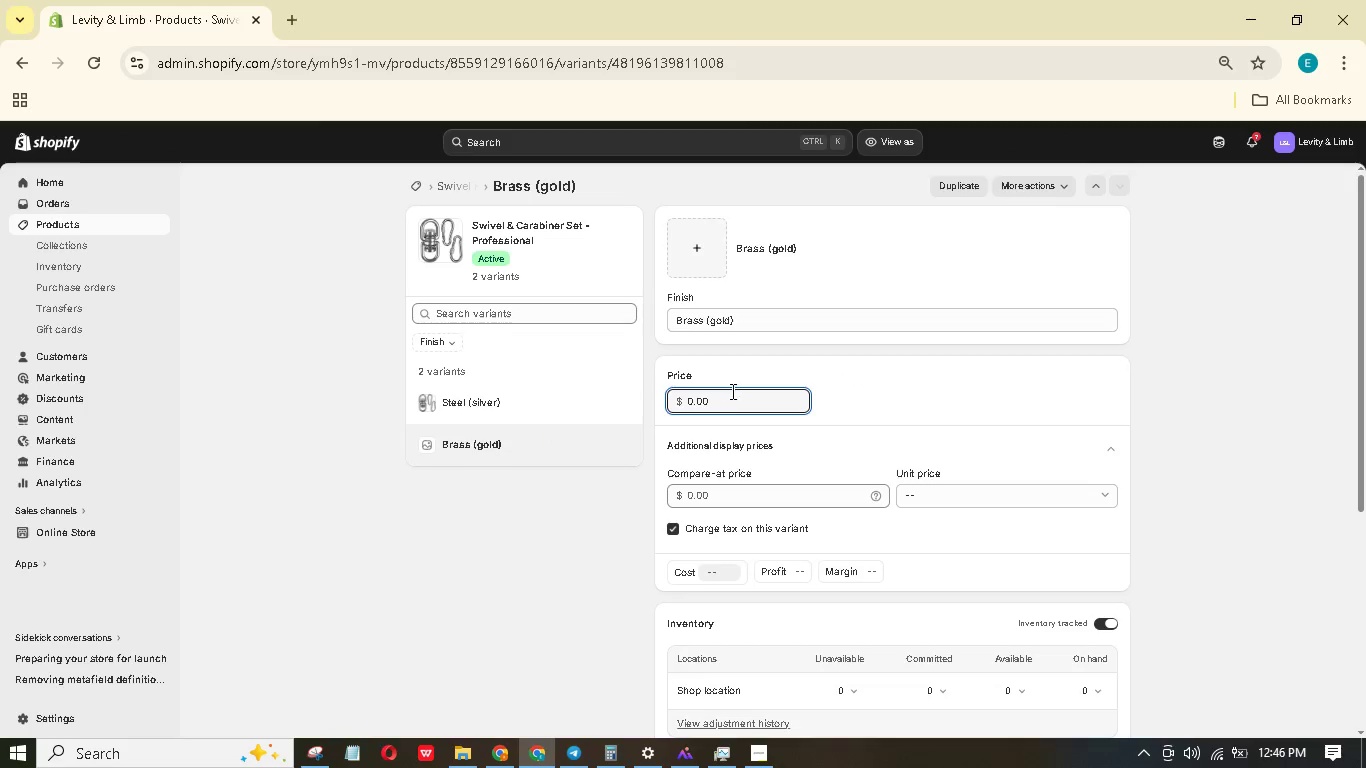 
left_click_drag(start_coordinate=[732, 393], to_coordinate=[662, 378])
 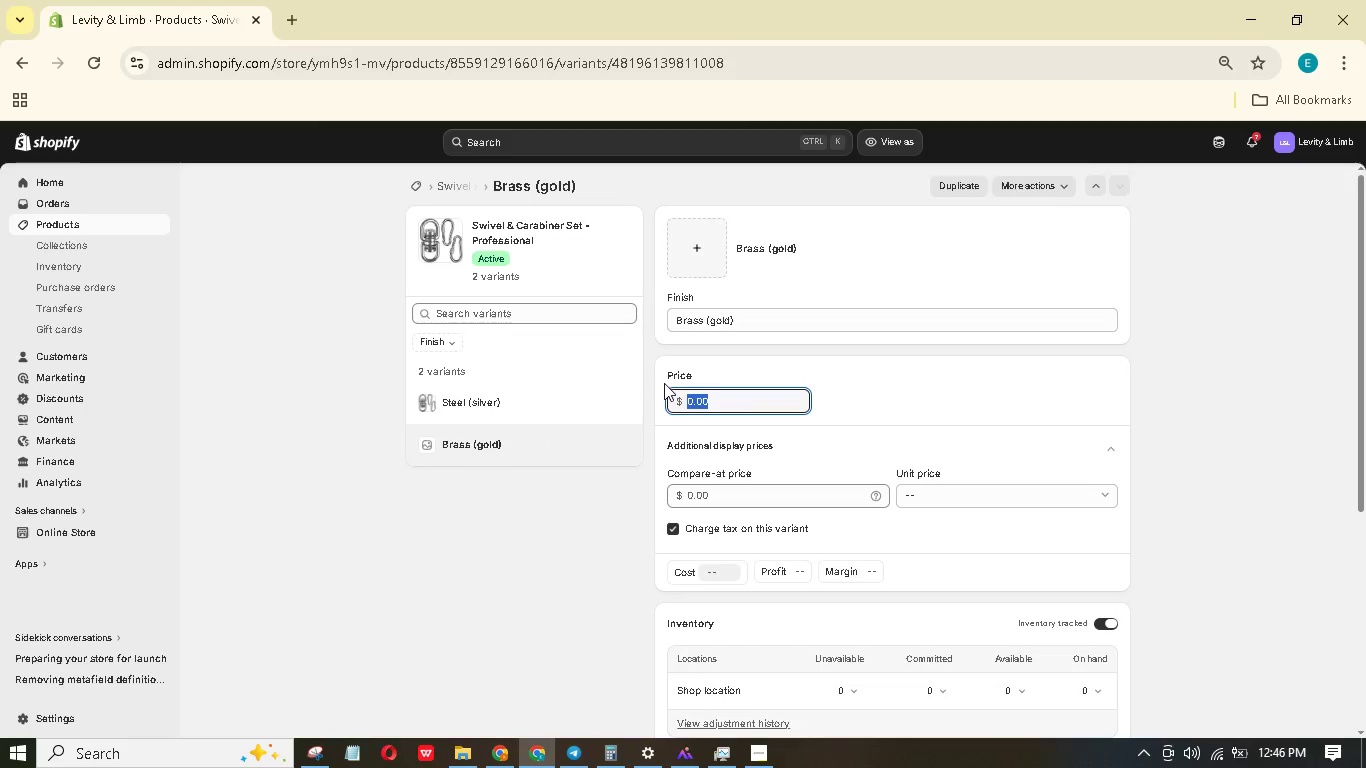 
key(Numpad5)
 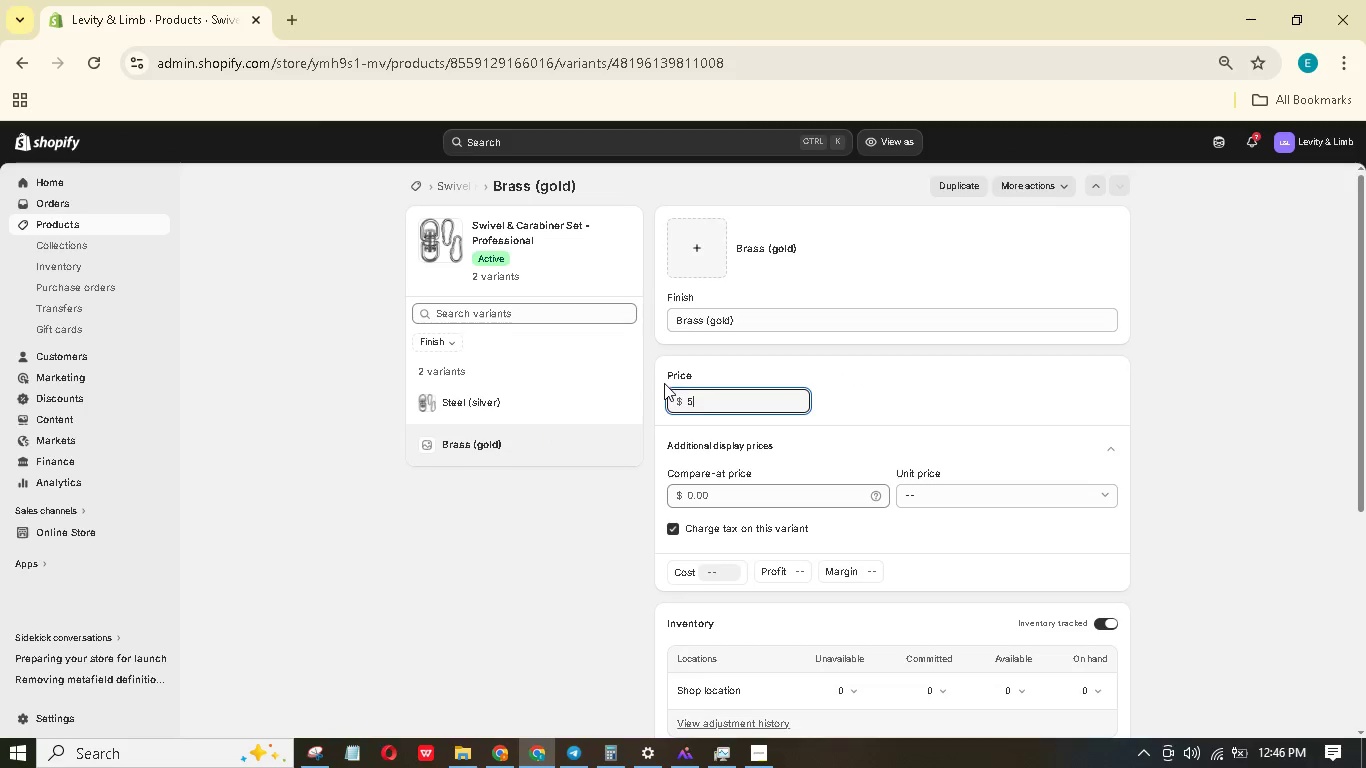 
key(Numpad9)
 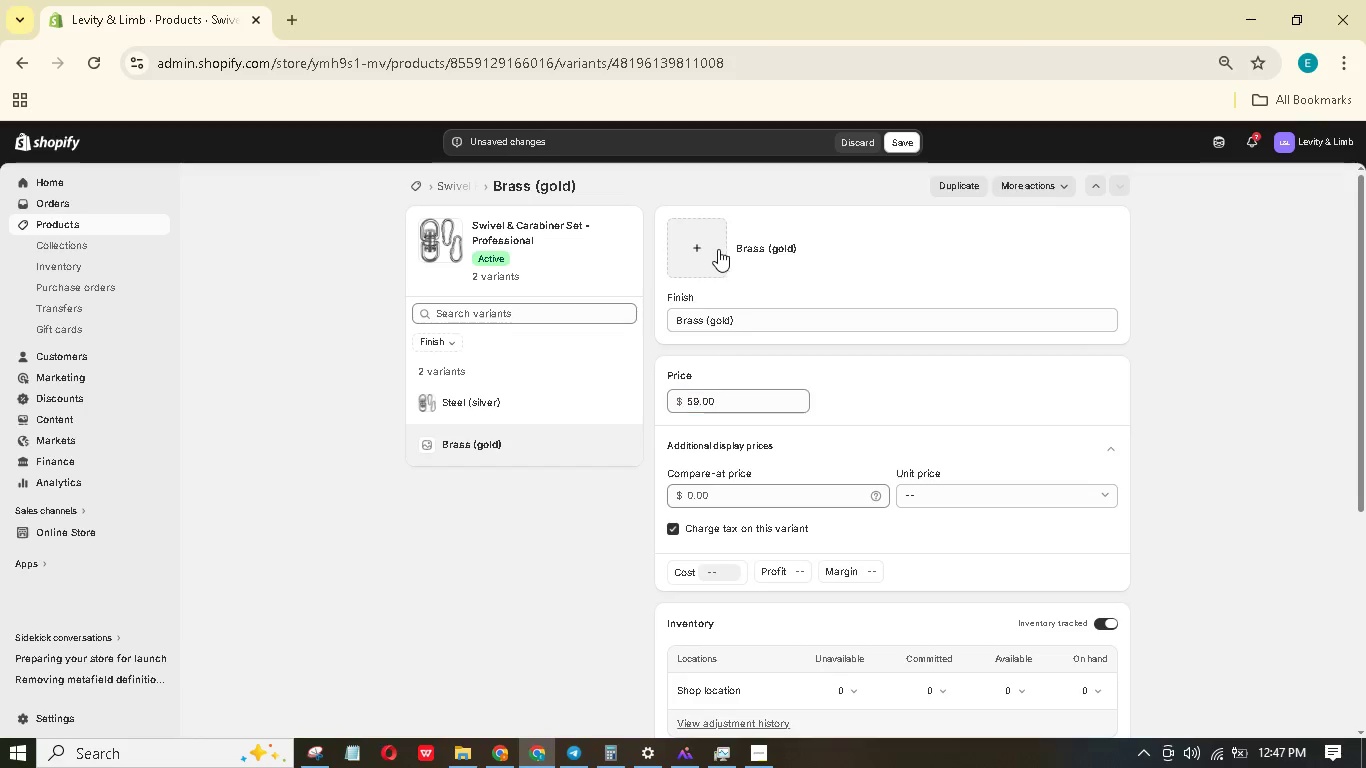 
left_click([408, 450])
 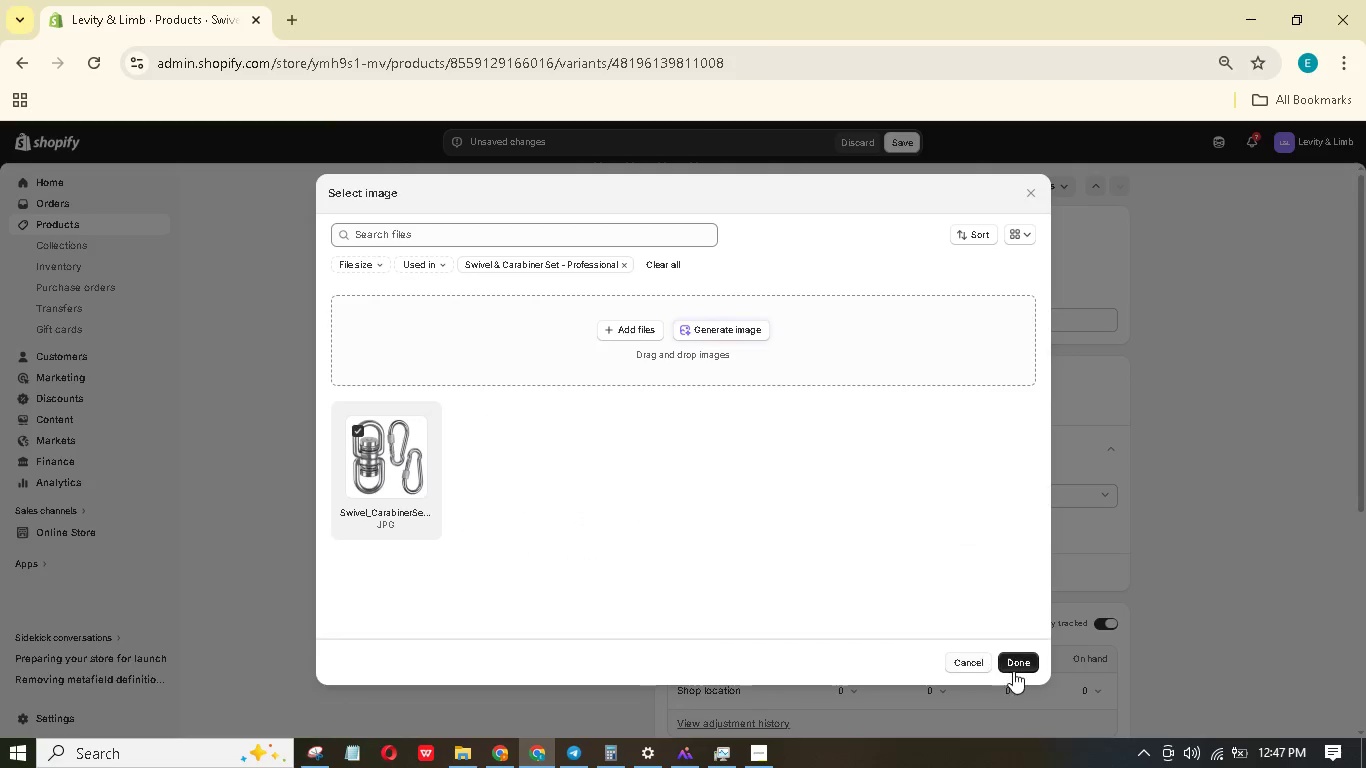 
left_click([1012, 669])
 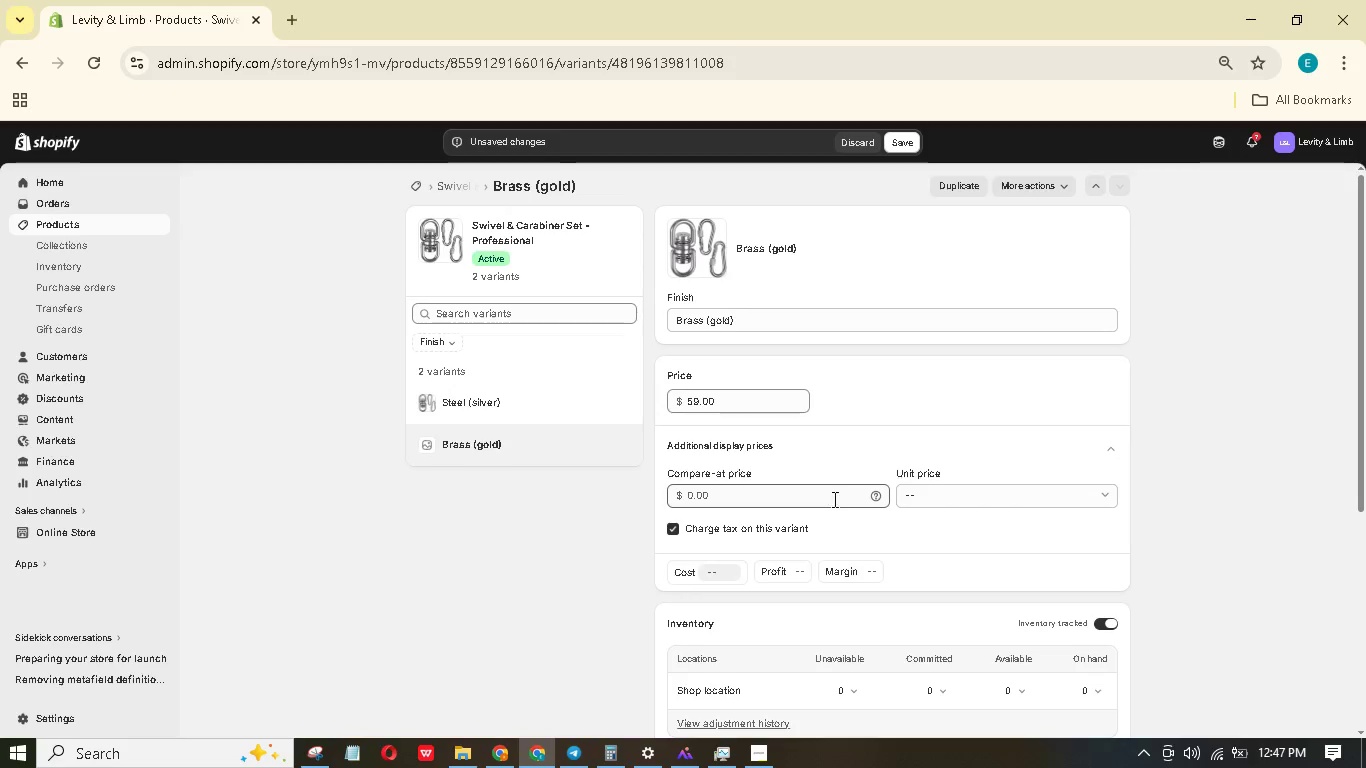 
left_click([801, 497])
 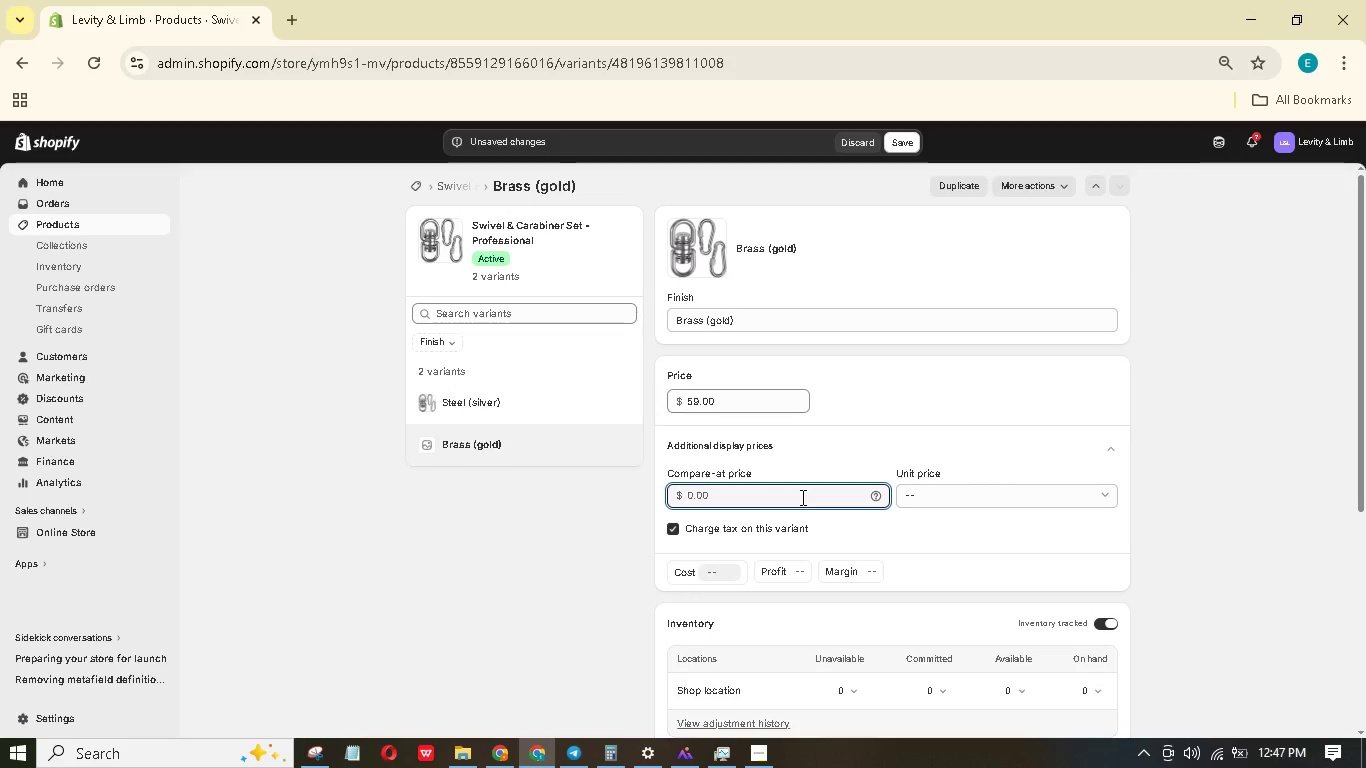 
key(Numpad7)
 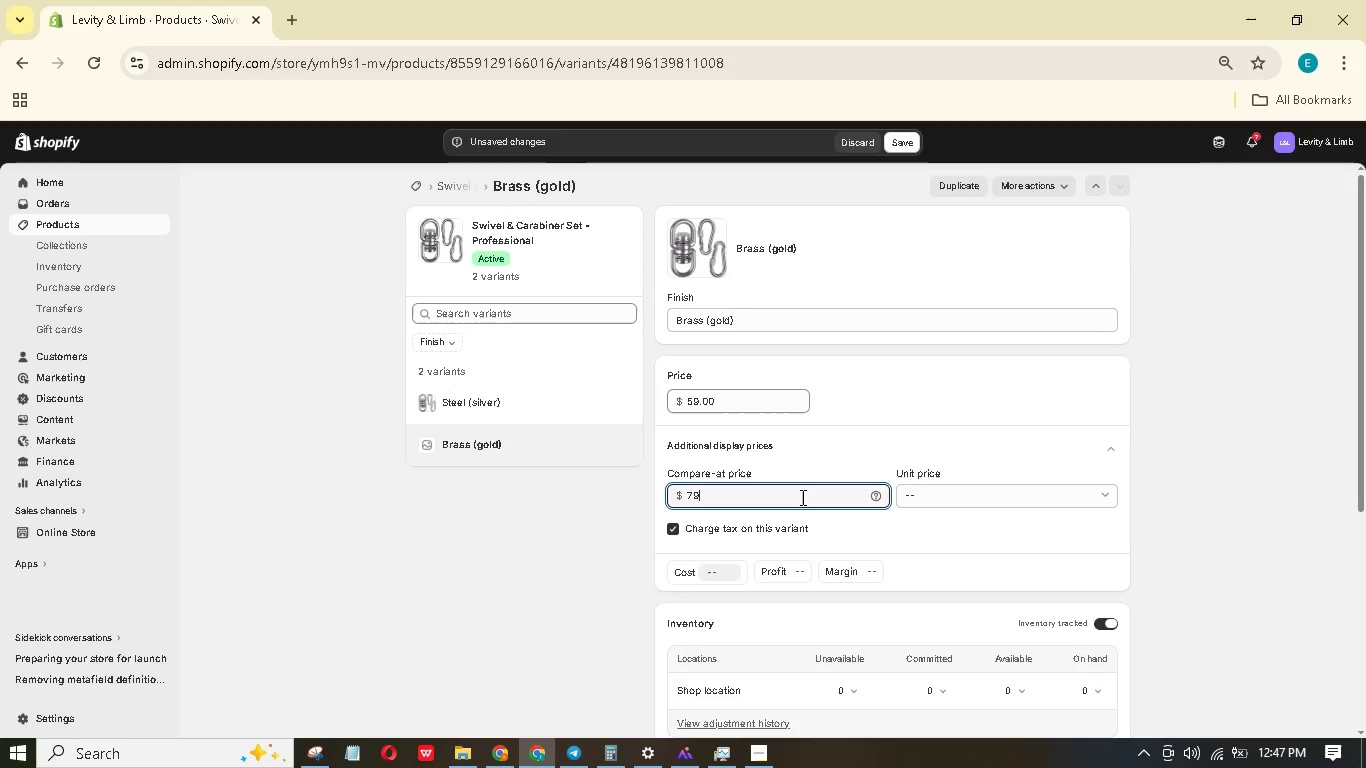 
key(Numpad9)
 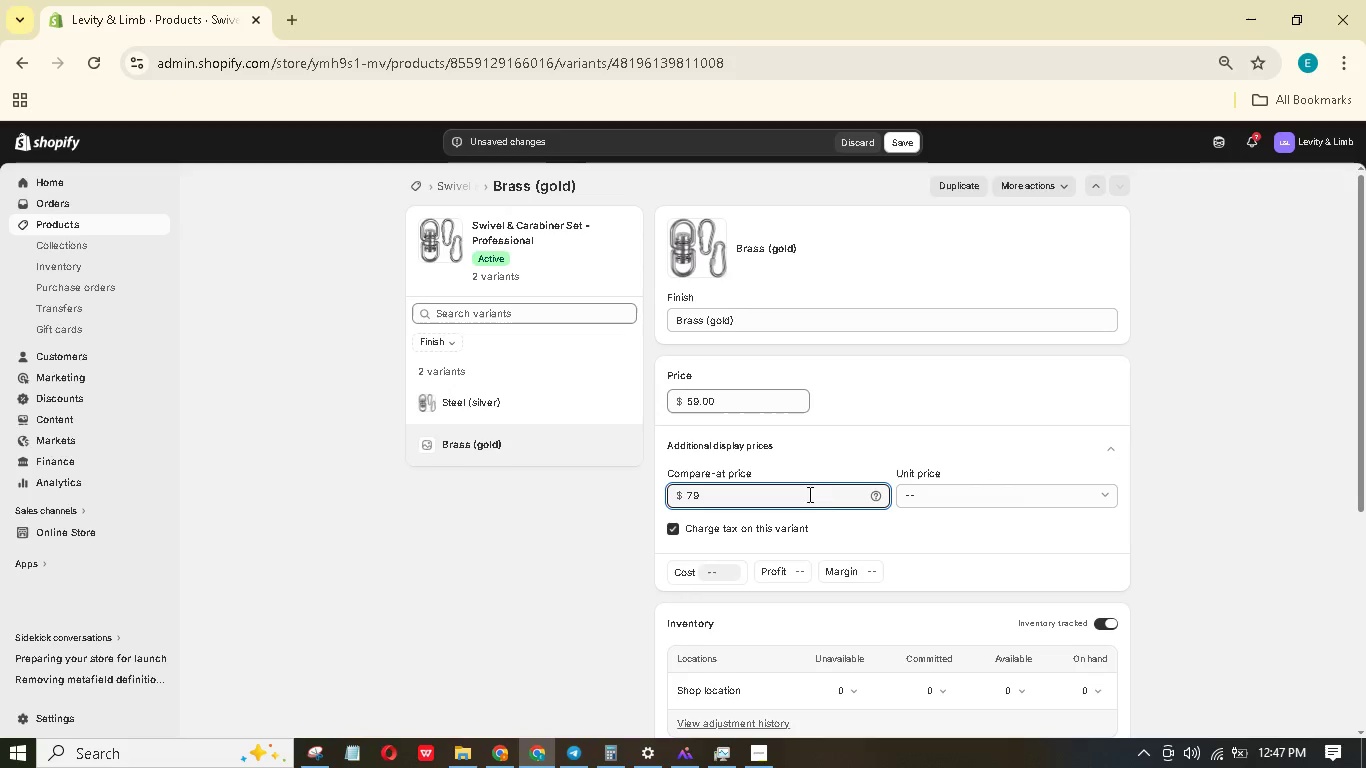 
scroll: coordinate [955, 502], scroll_direction: down, amount: 1.0
 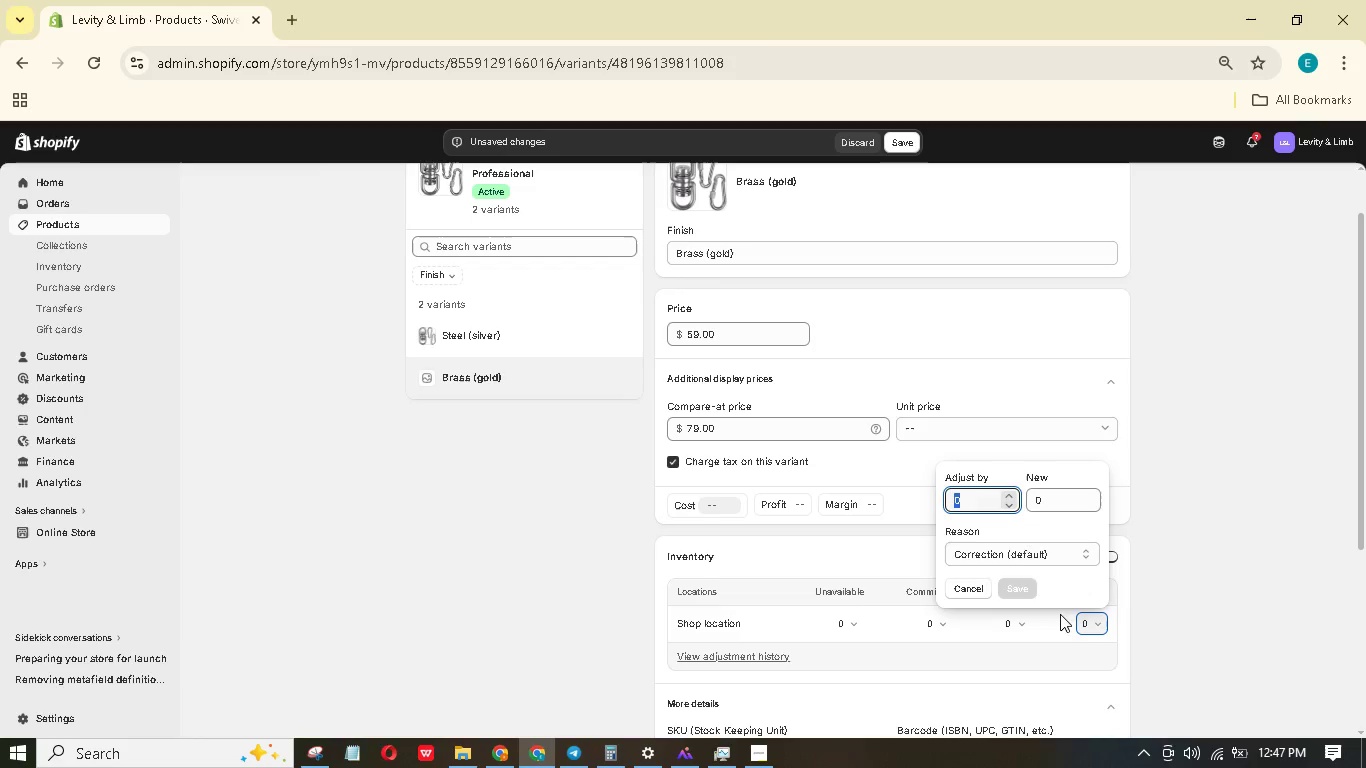 
left_click([1050, 498])
 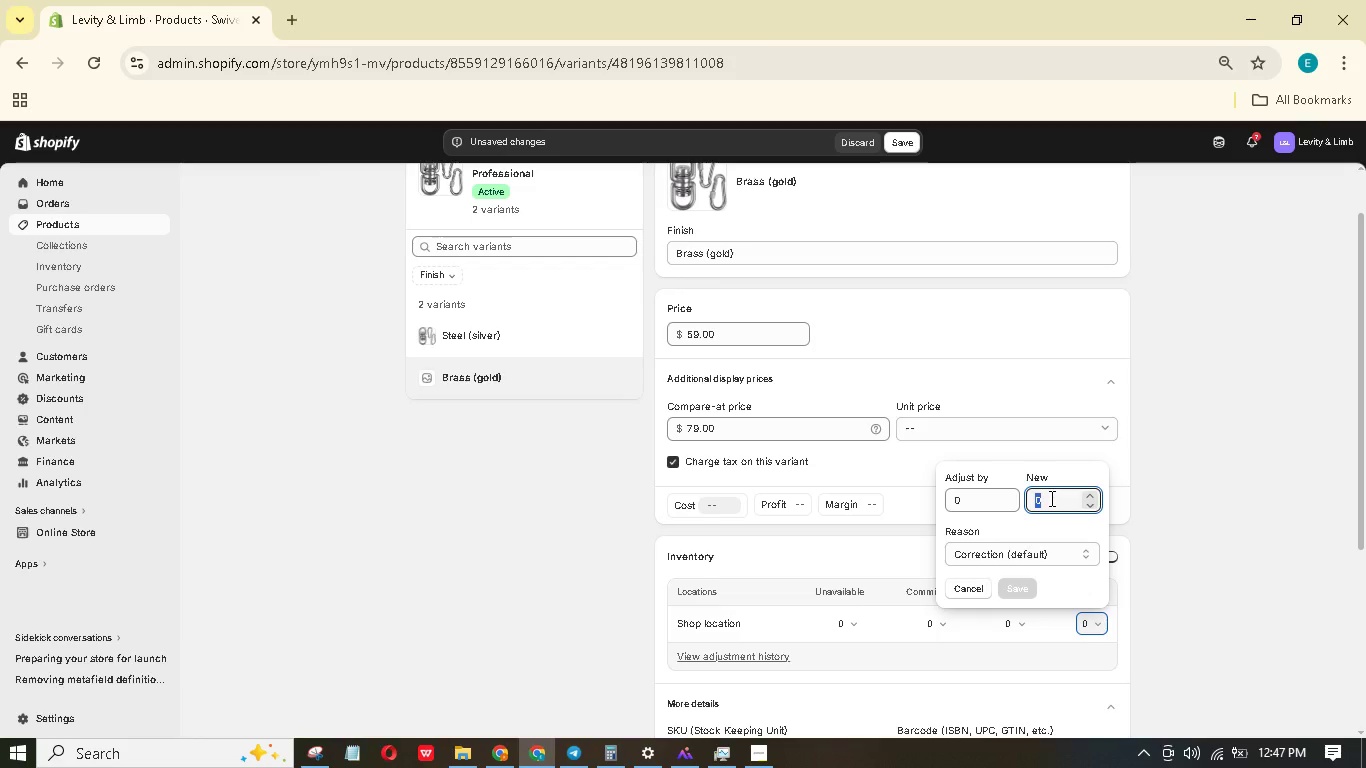 
key(Numpad1)
 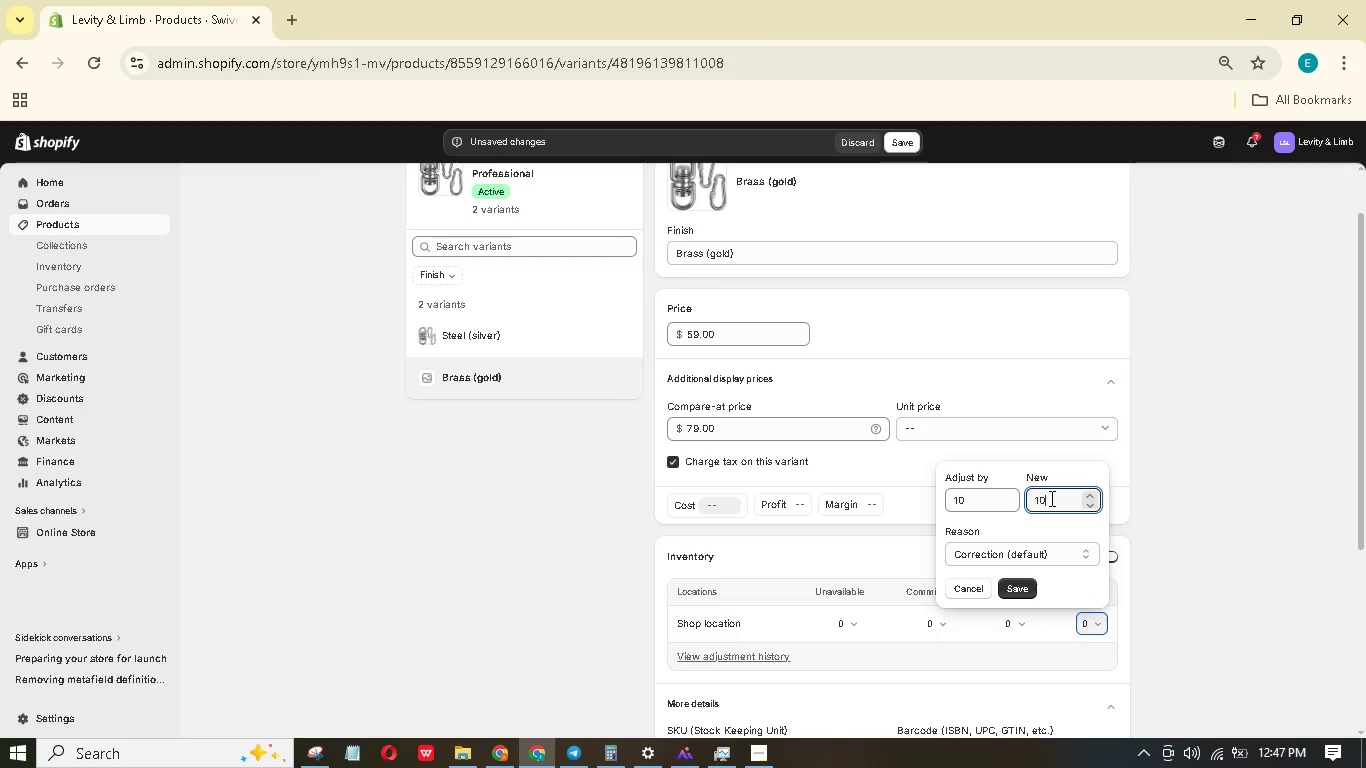 
key(Numpad0)
 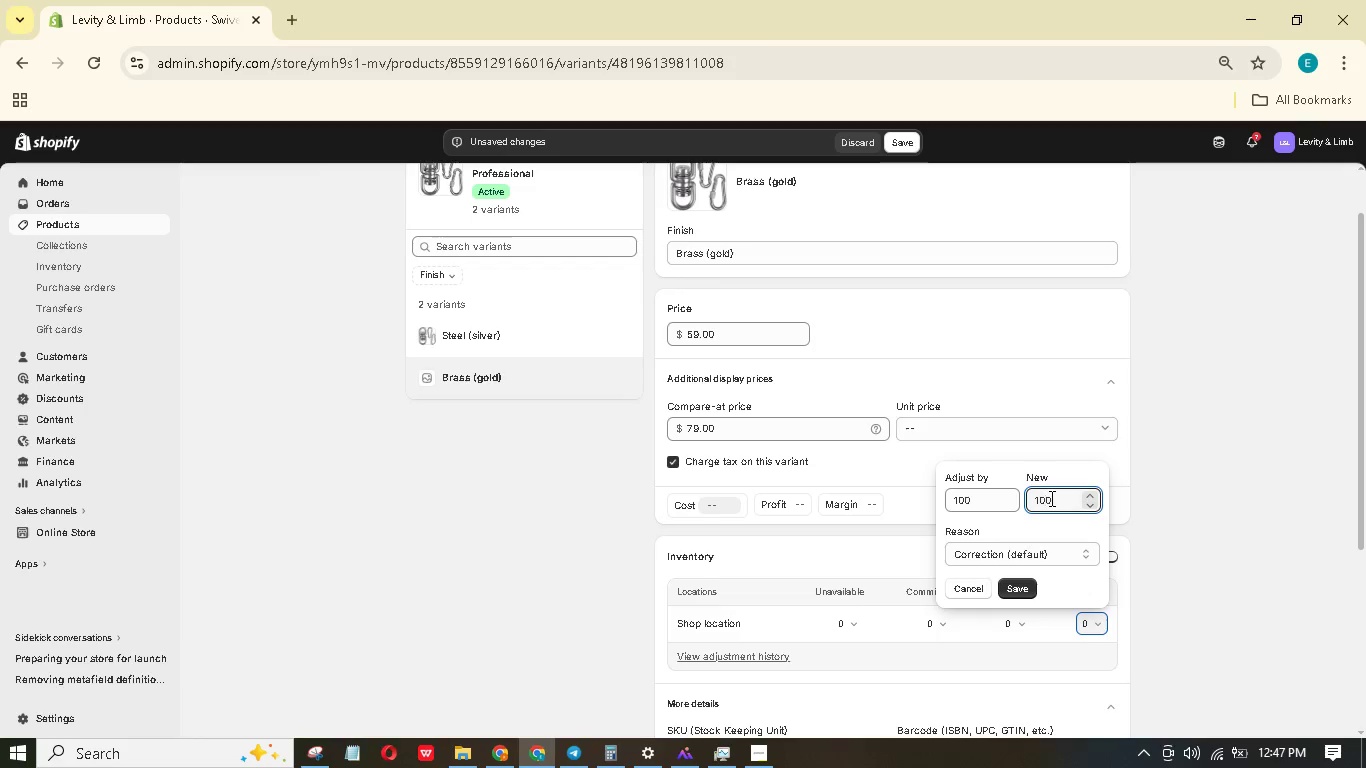 
key(Numpad0)
 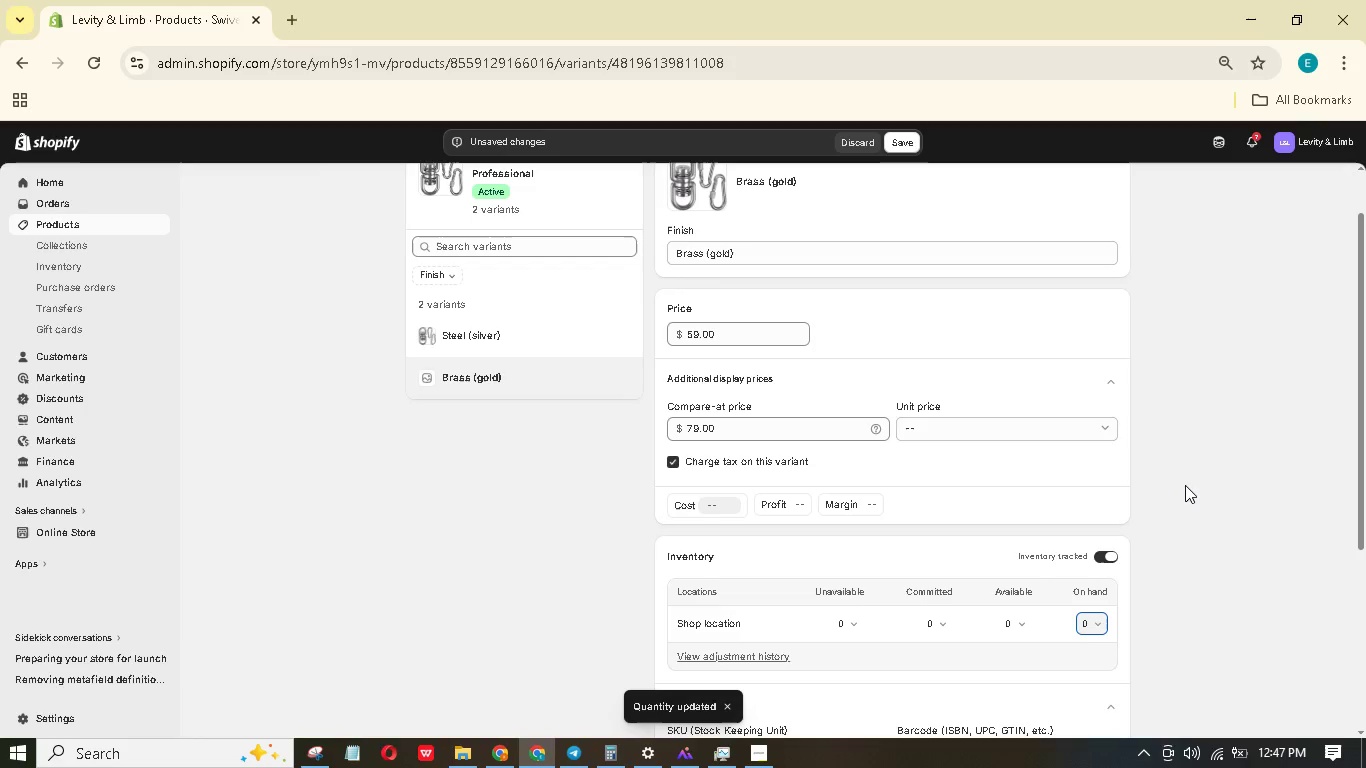 
scroll: coordinate [1184, 490], scroll_direction: down, amount: 4.0
 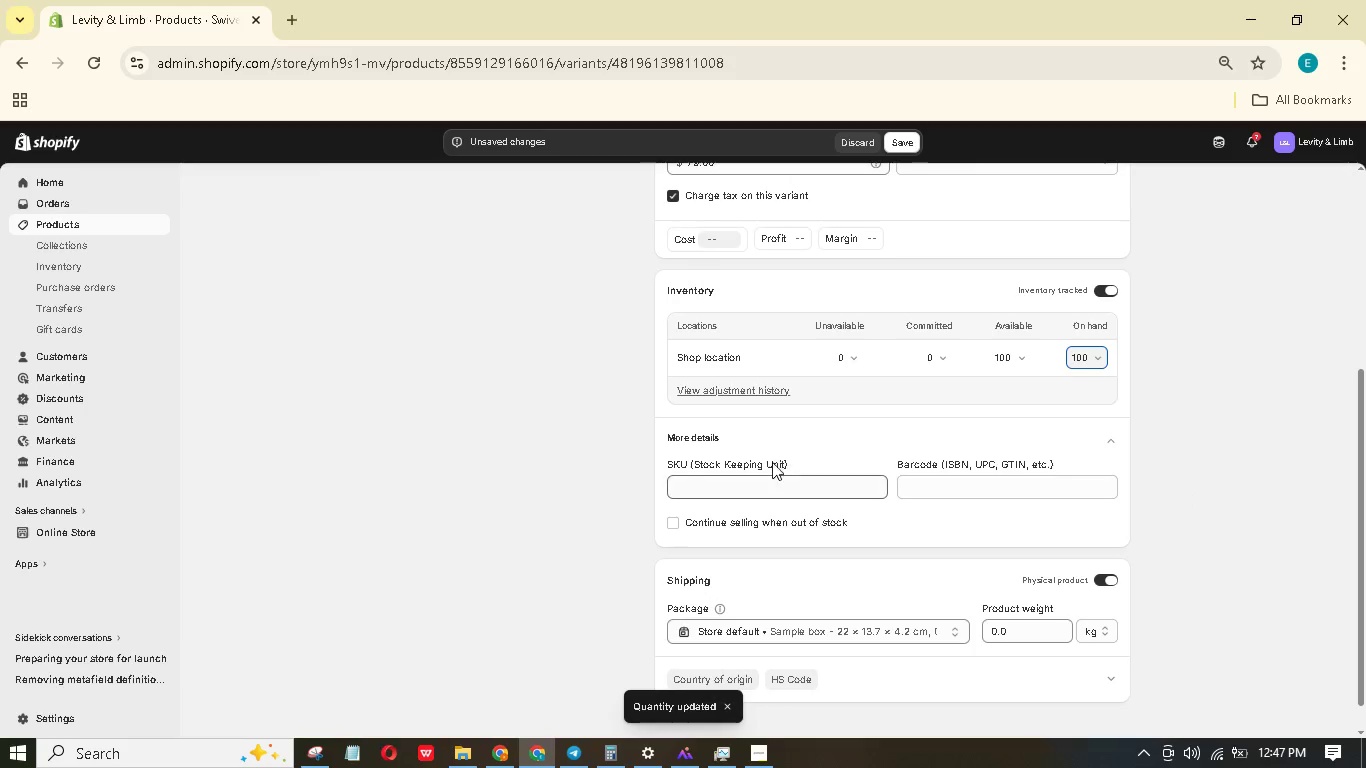 
left_click([765, 486])
 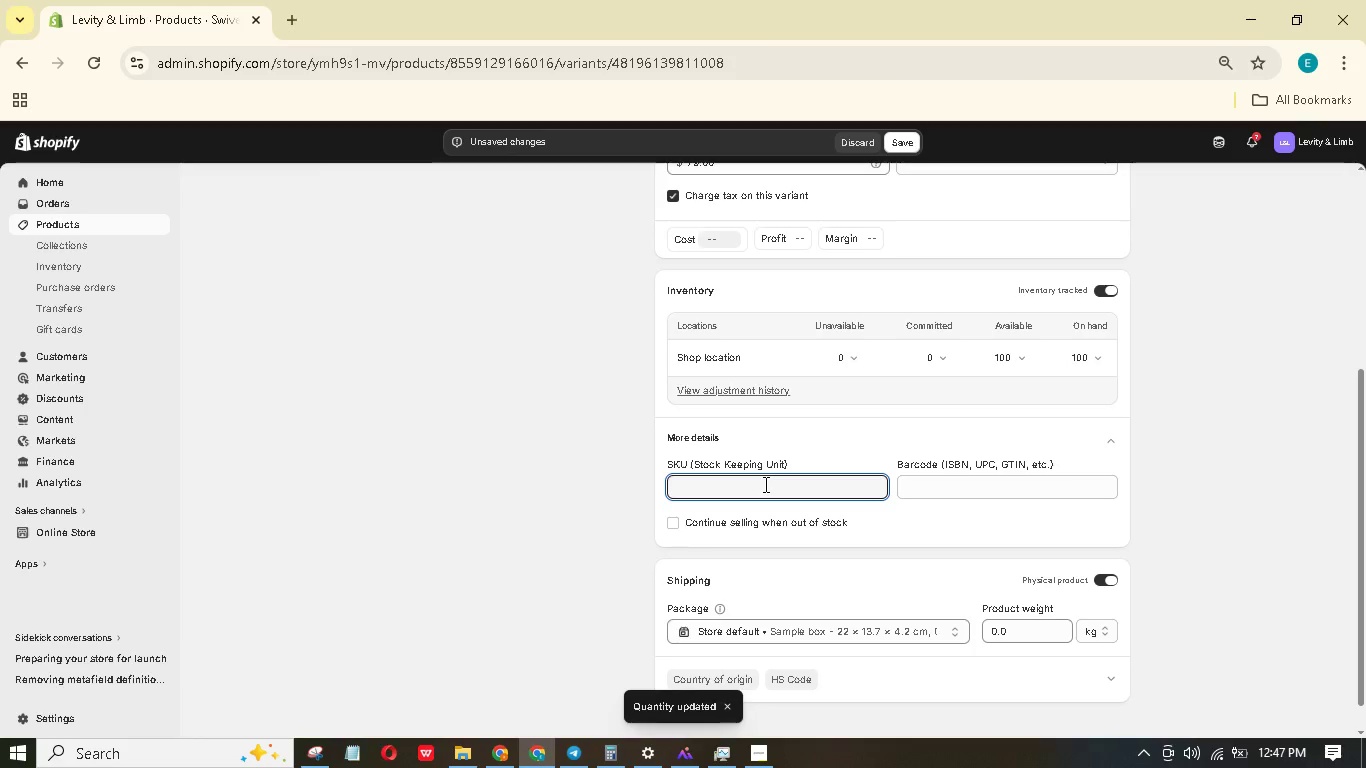 
type(LS-HW-SC-BR)
 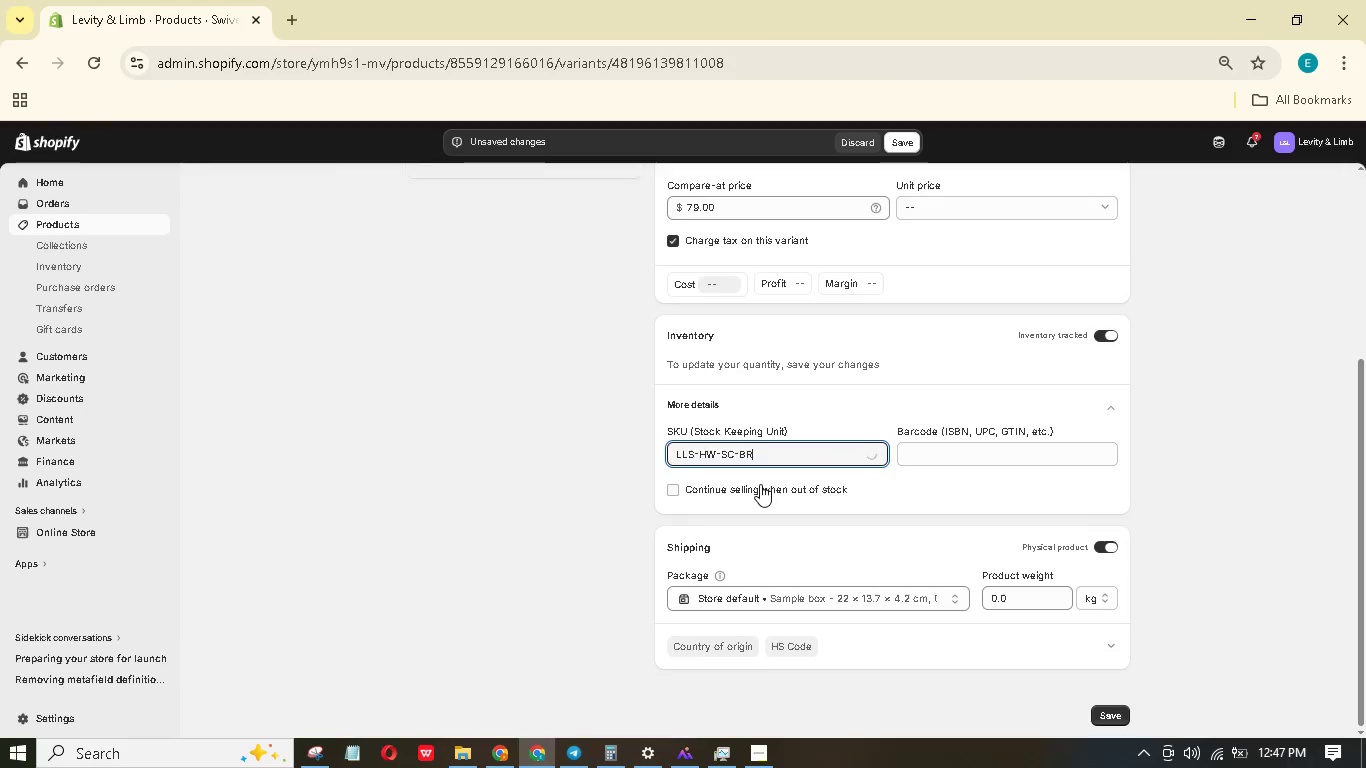 
scroll: coordinate [784, 494], scroll_direction: down, amount: 1.0
 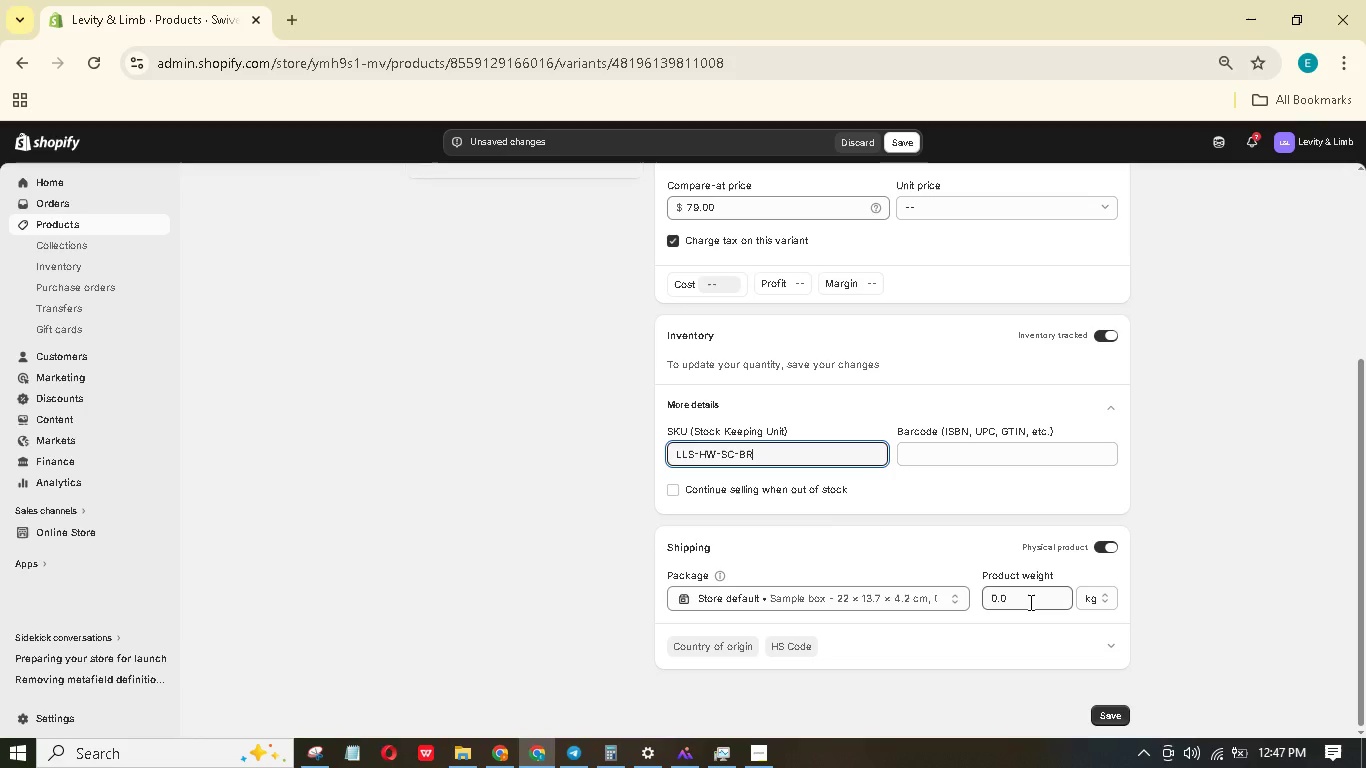 
left_click([1029, 602])
 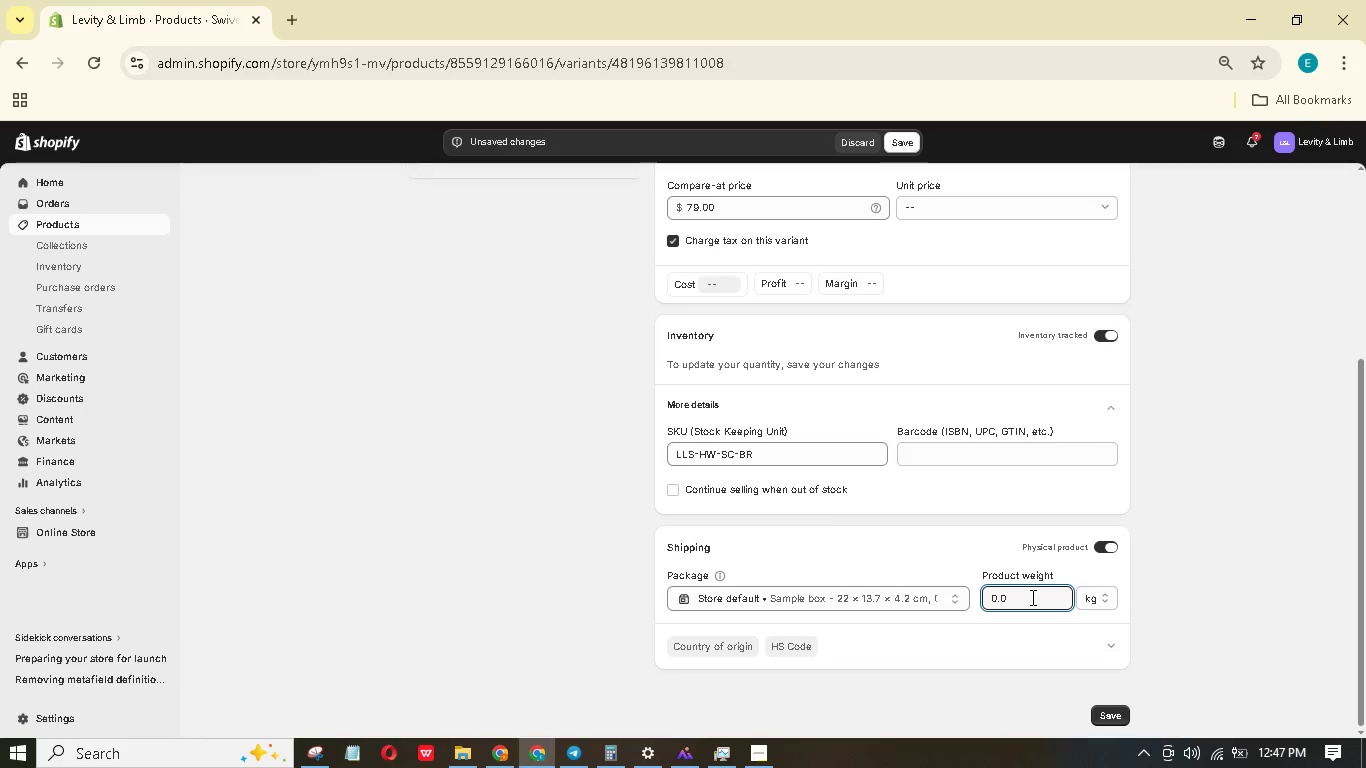 
left_click_drag(start_coordinate=[1031, 597], to_coordinate=[970, 587])
 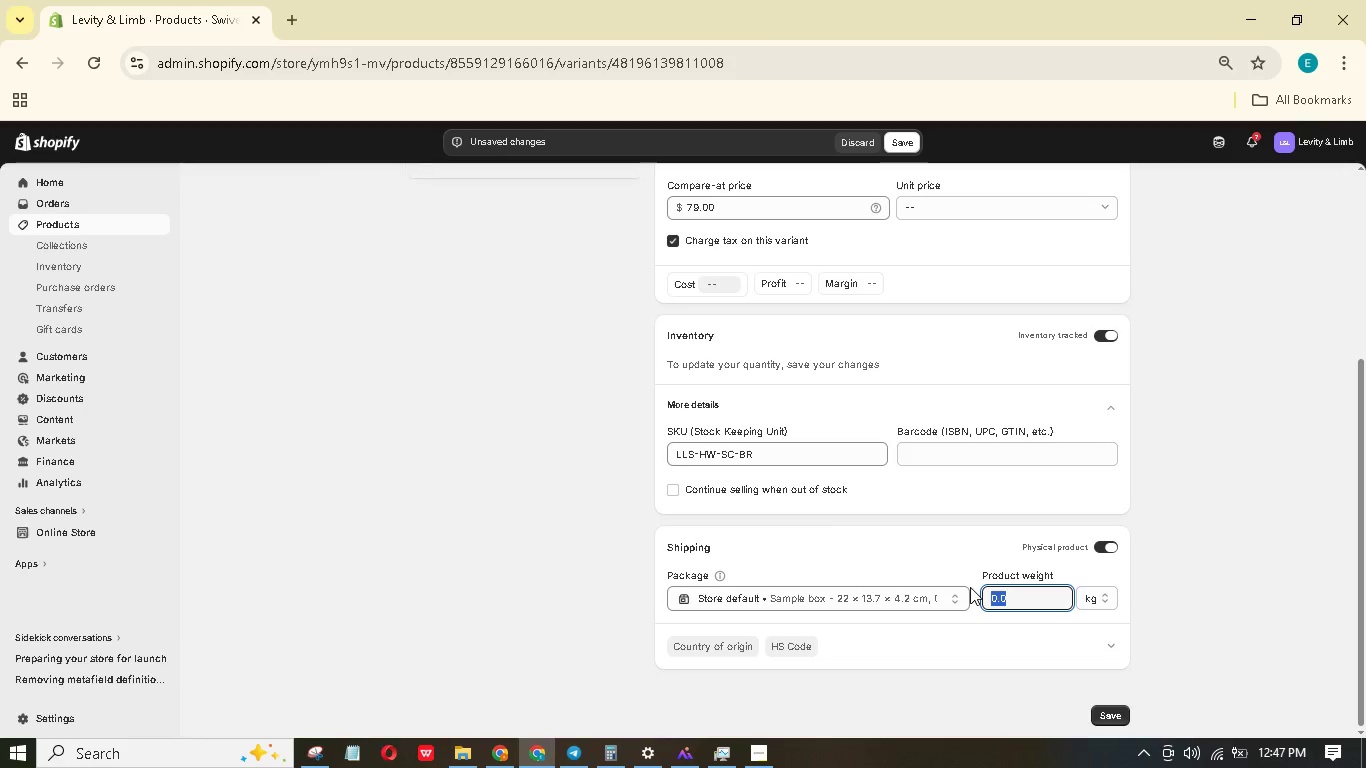 
key(Numpad0)
 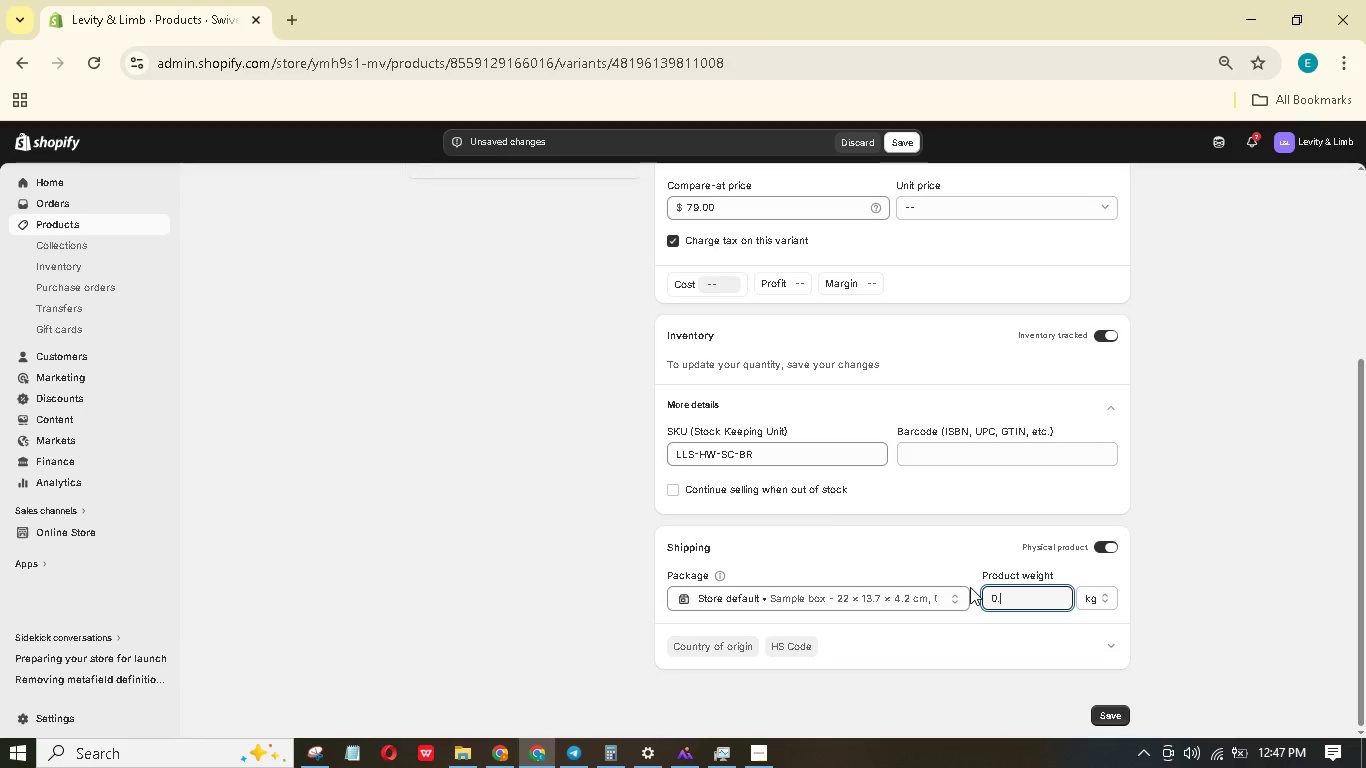 
key(NumpadDecimal)
 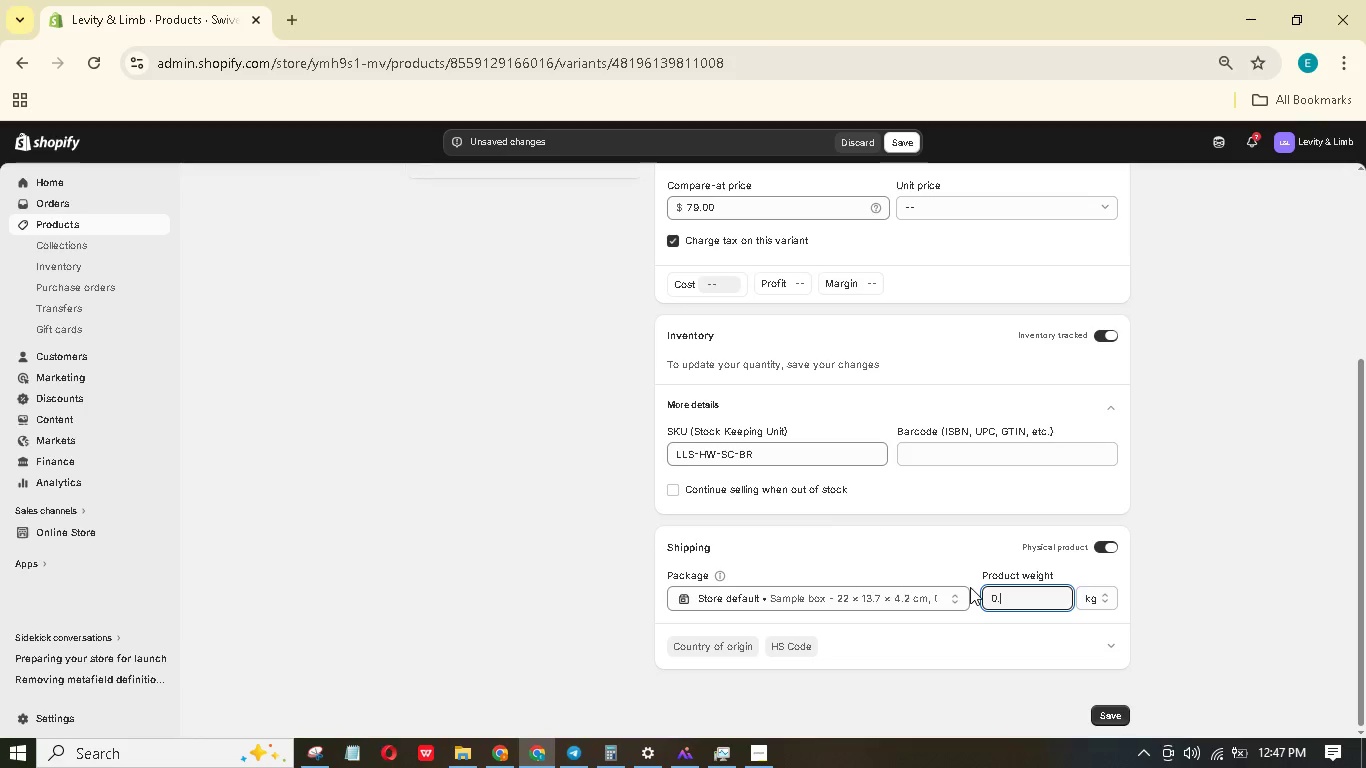 
key(Numpad9)
 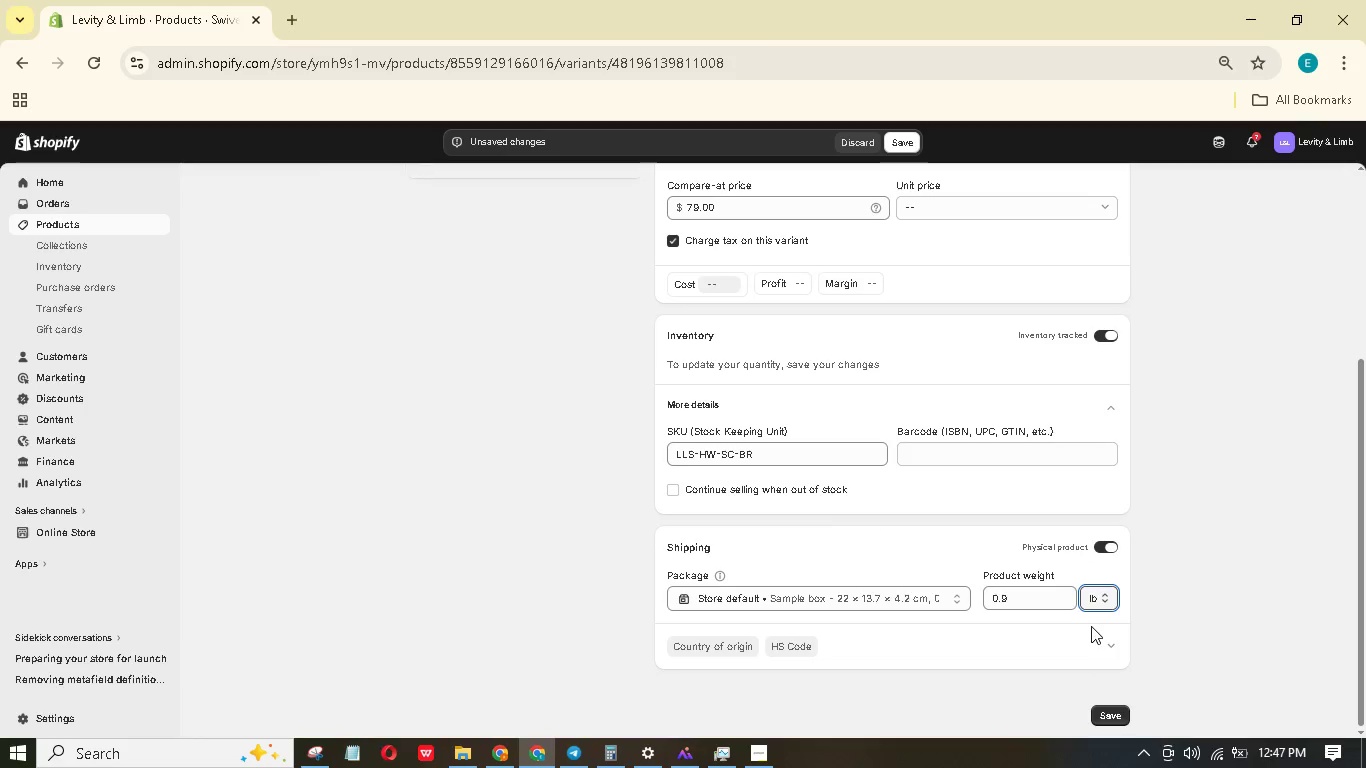 
scroll: coordinate [718, 353], scroll_direction: up, amount: 4.0
 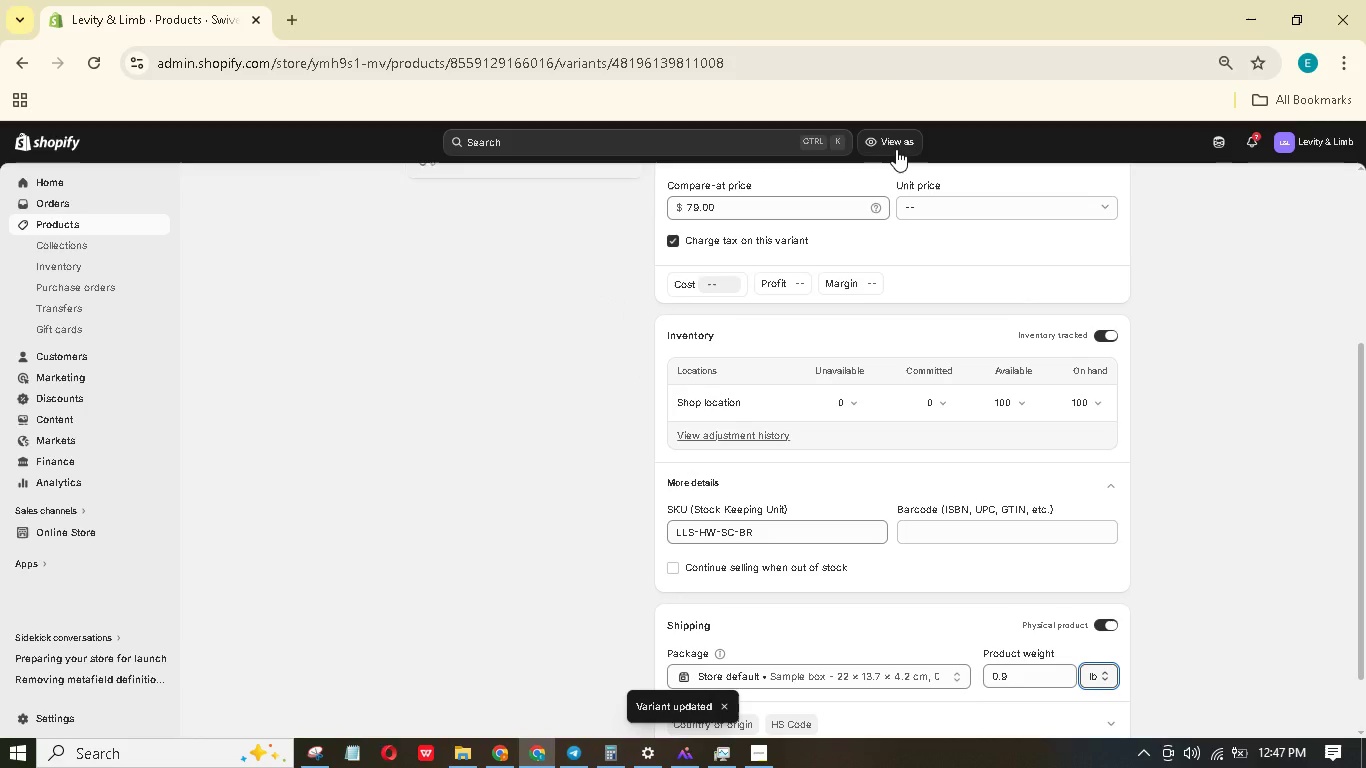 
wait(12.62)
 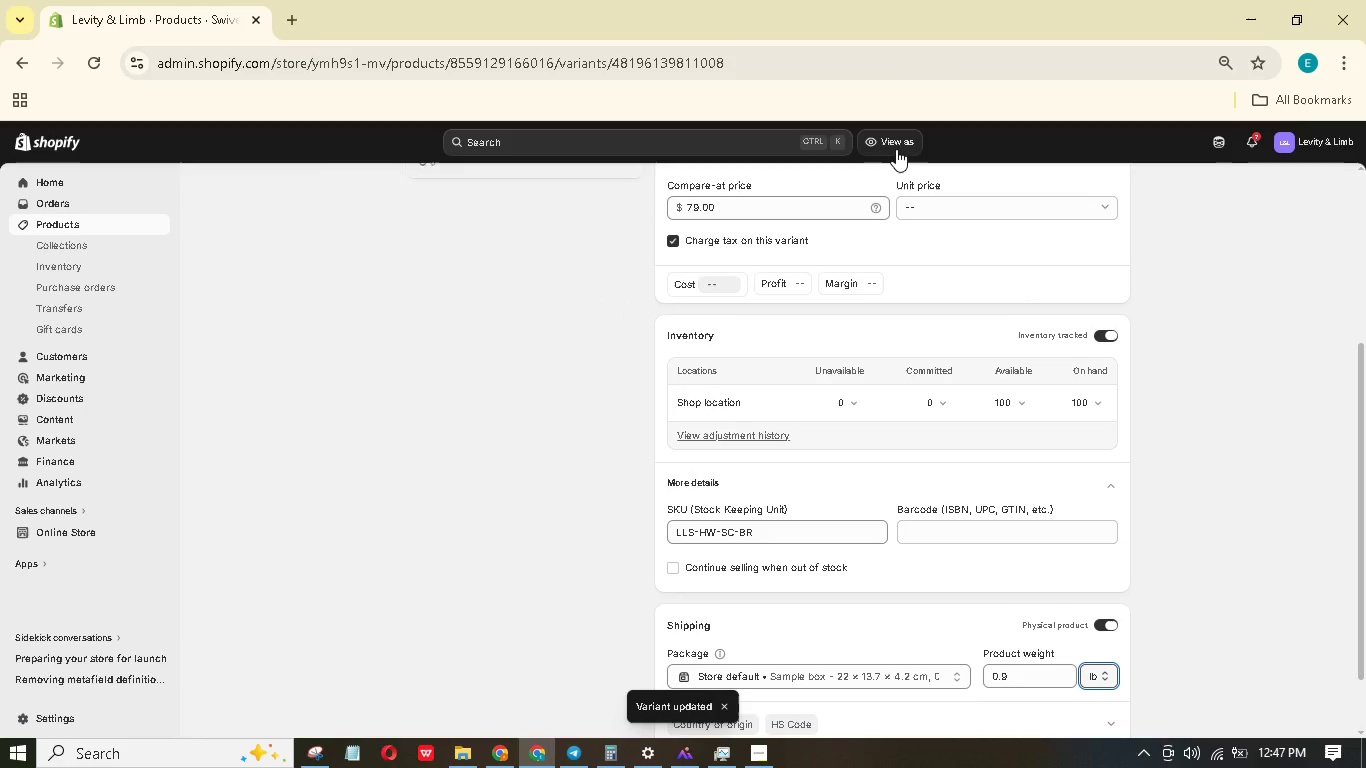 
scroll: coordinate [913, 213], scroll_direction: up, amount: 7.0
 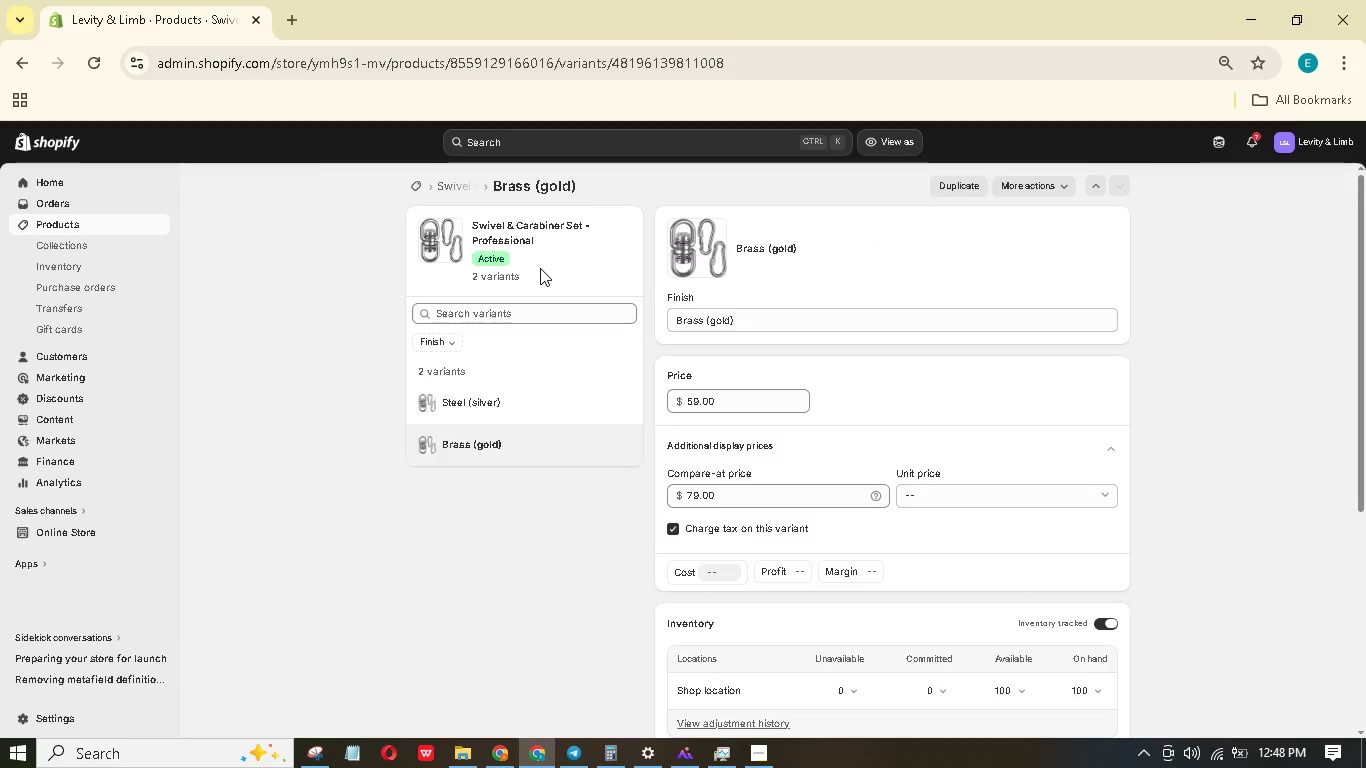 
wait(10.24)
 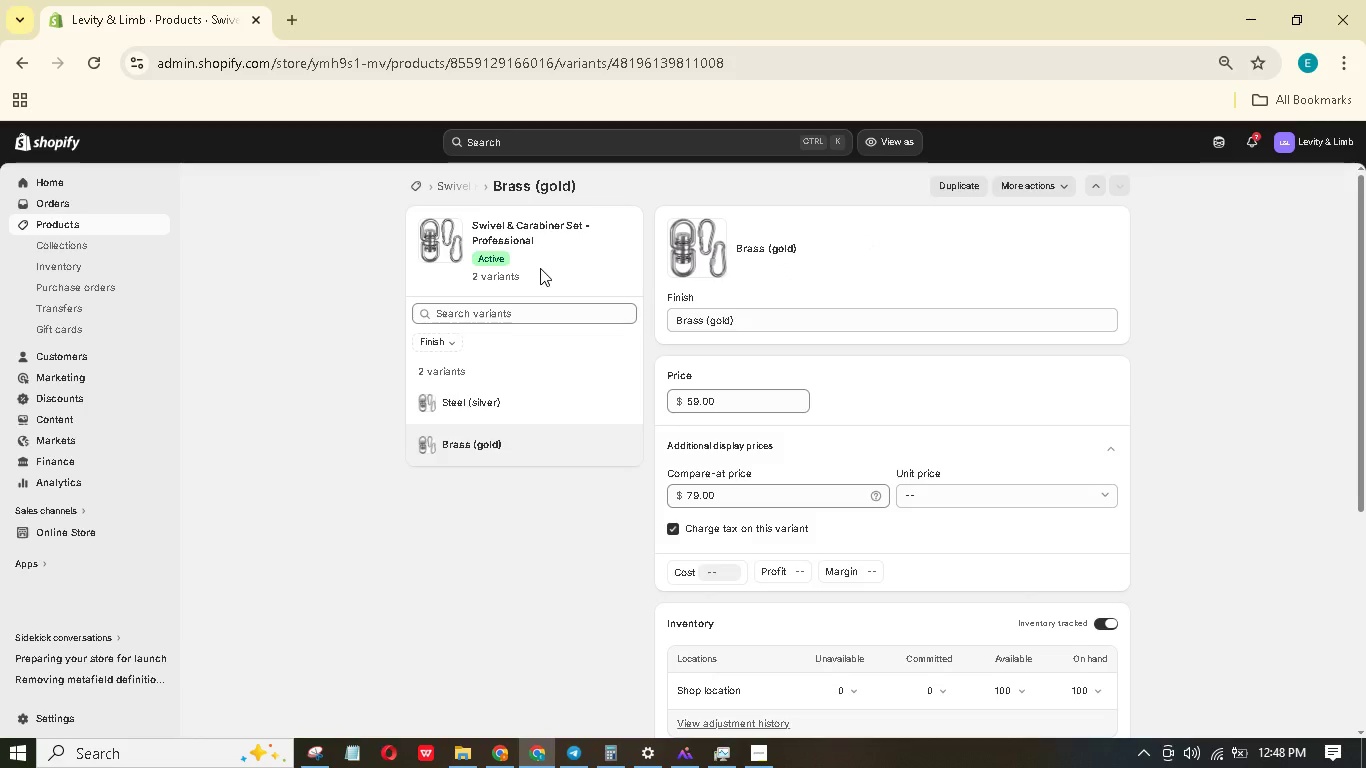 
left_click([449, 187])
 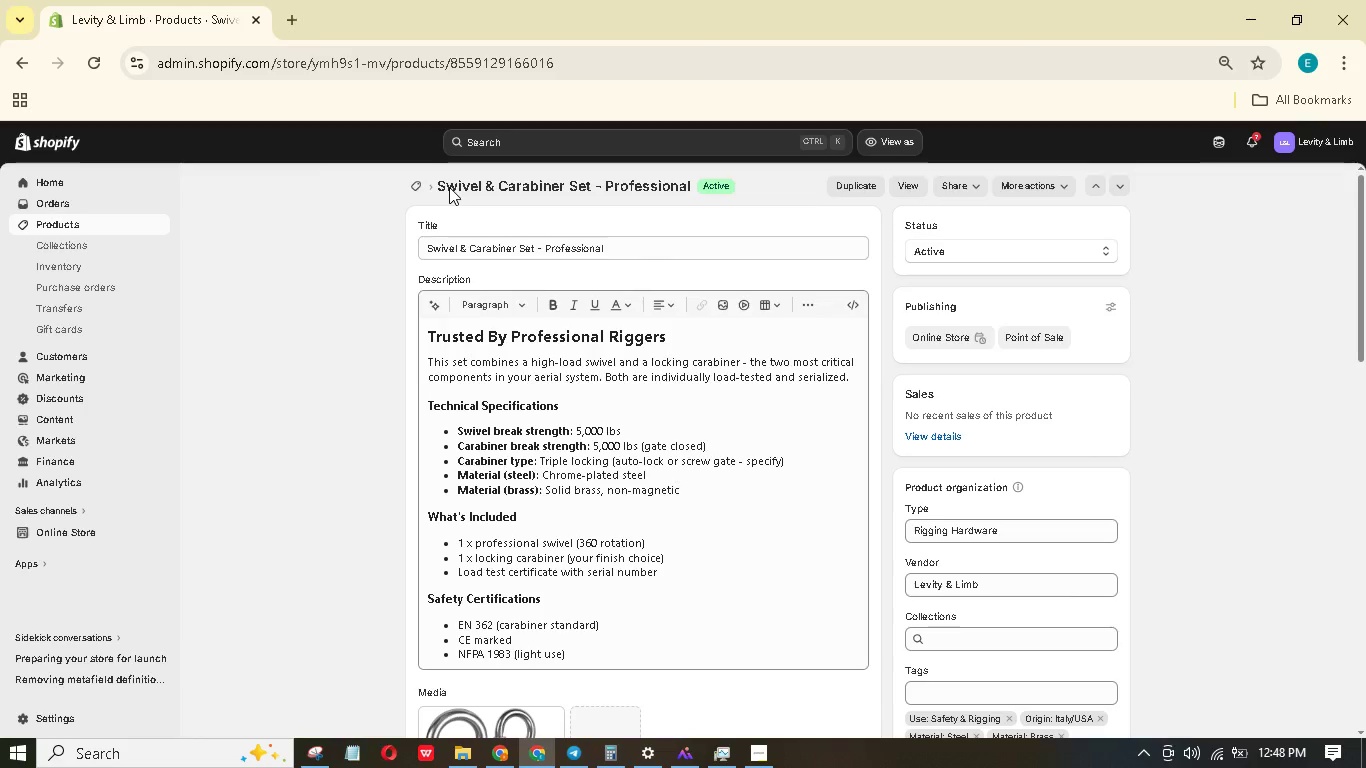 
wait(14.36)
 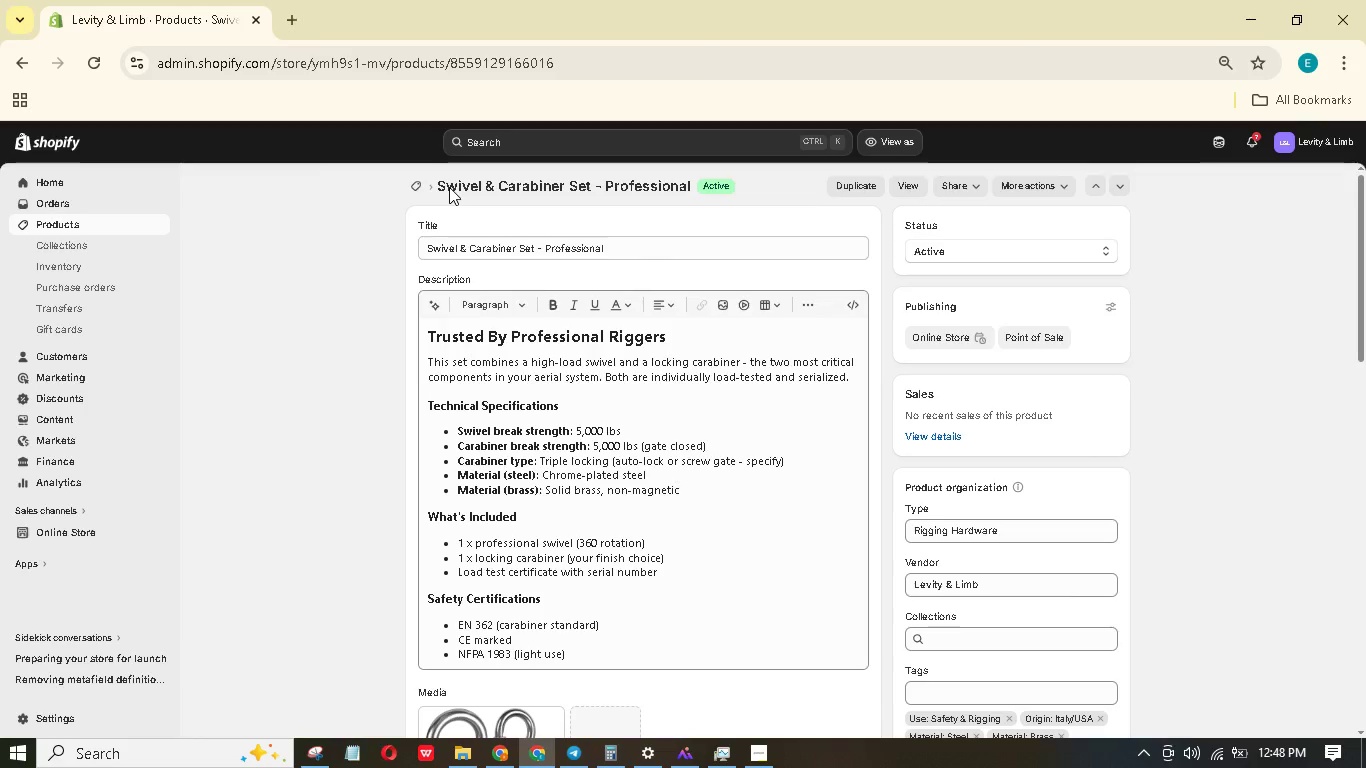 
scroll: coordinate [492, 421], scroll_direction: down, amount: 17.0
 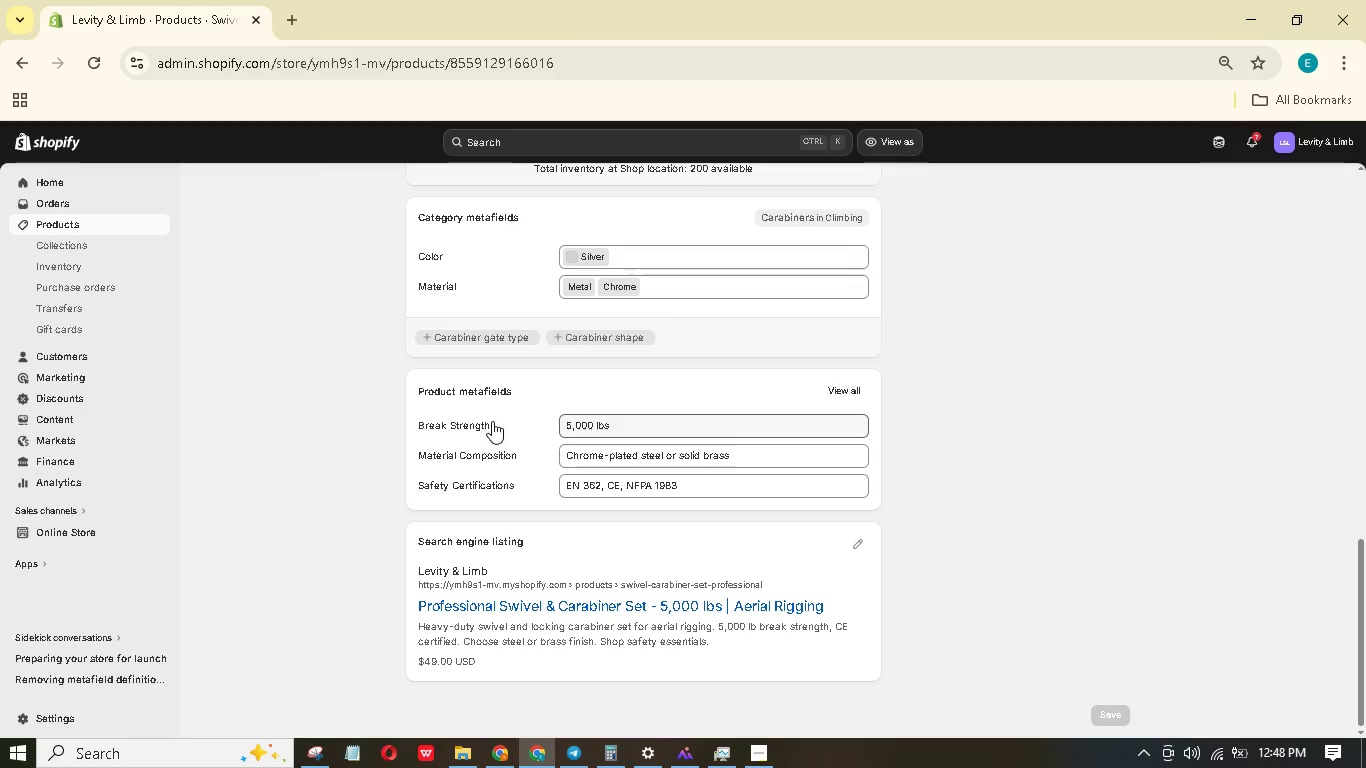 
scroll: coordinate [790, 380], scroll_direction: up, amount: 25.0
 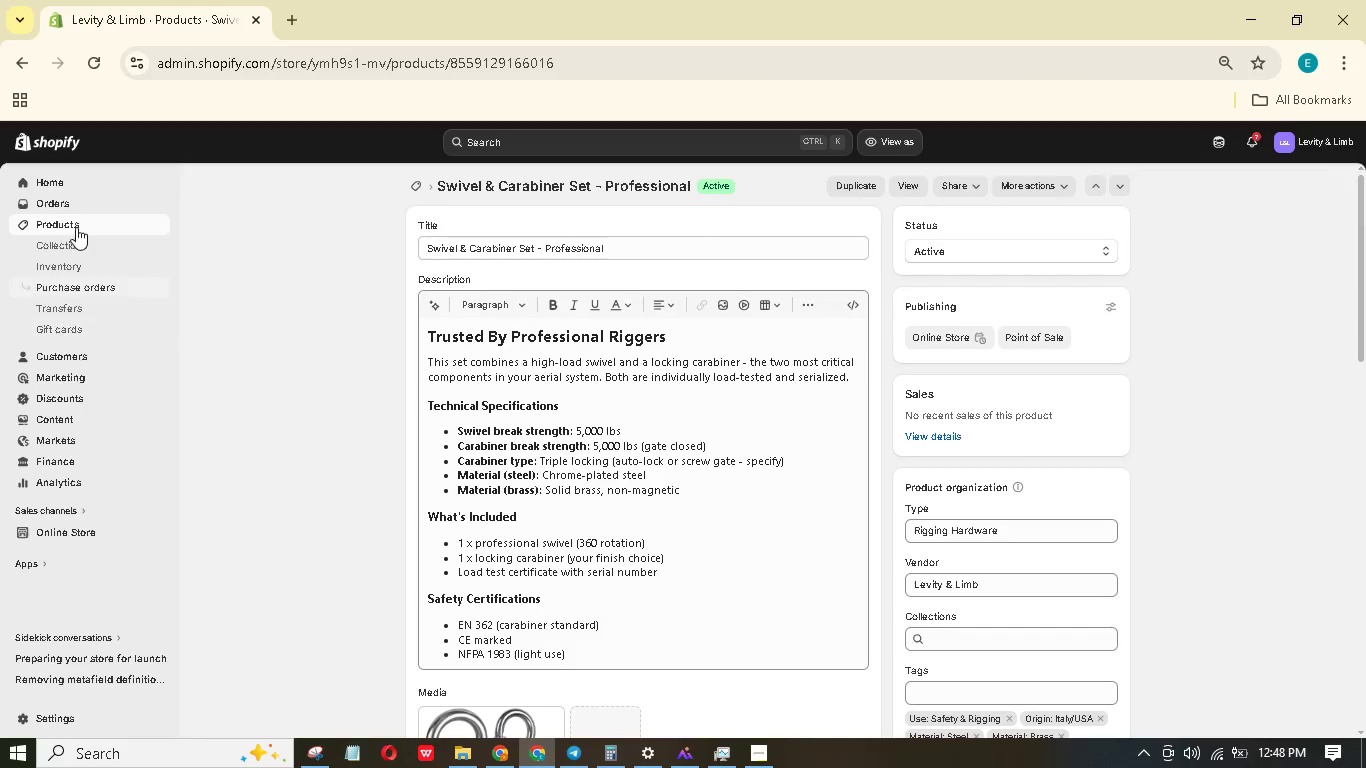 
left_click([76, 226])
 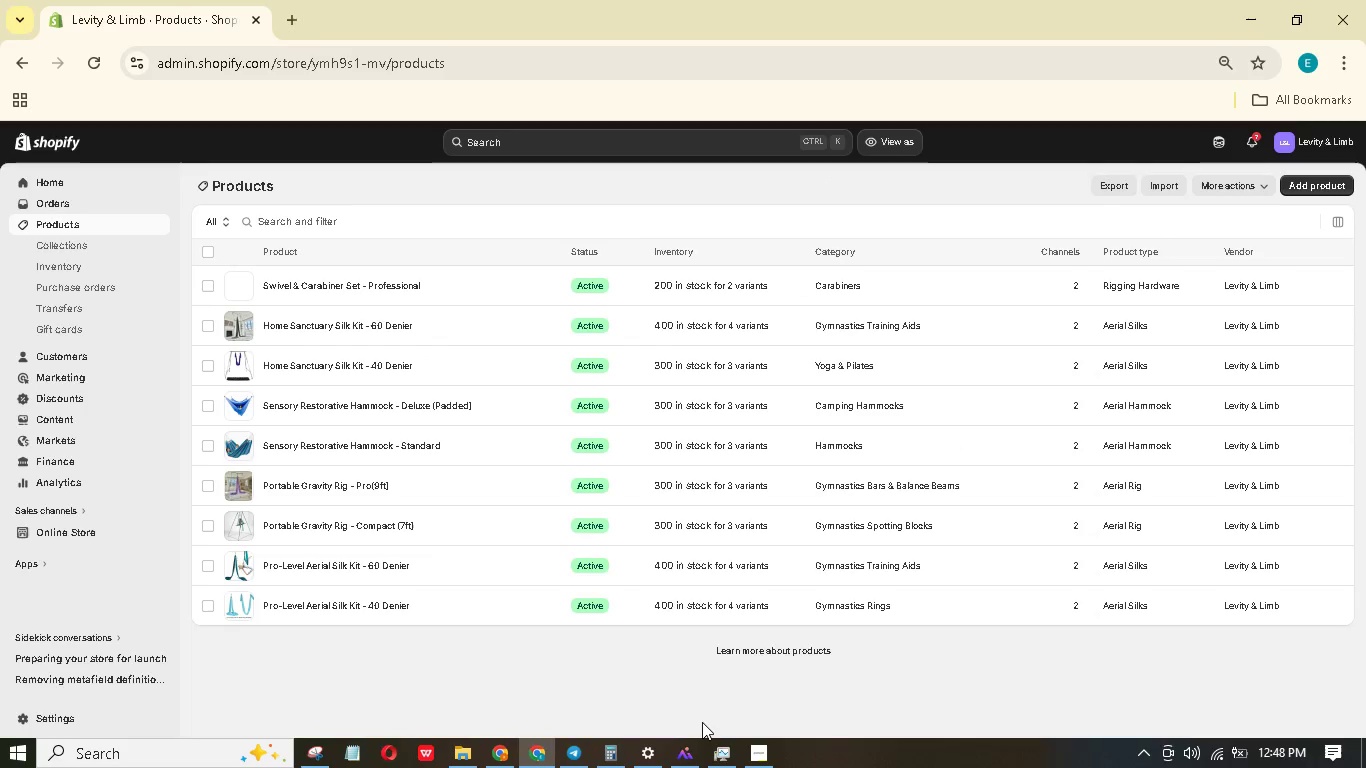 
wait(8.56)
 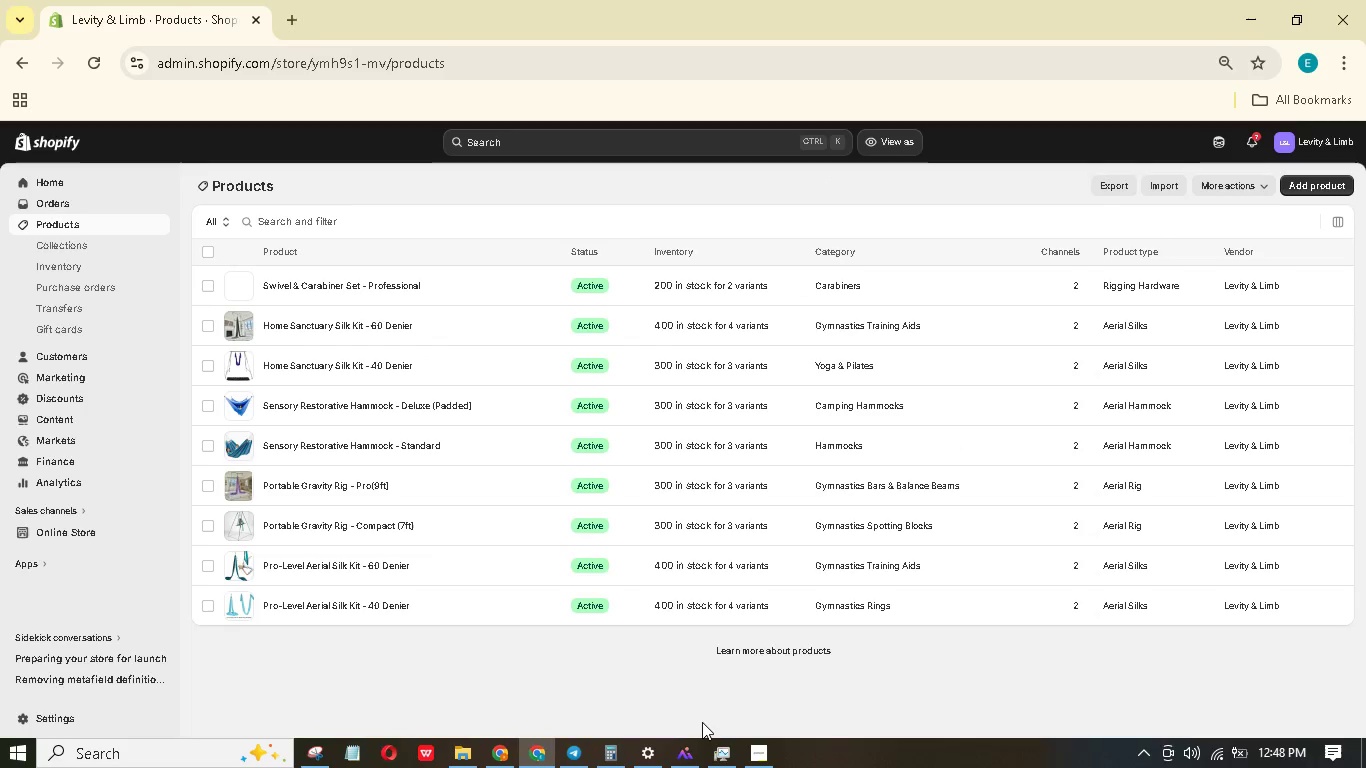 
left_click([286, 286])
 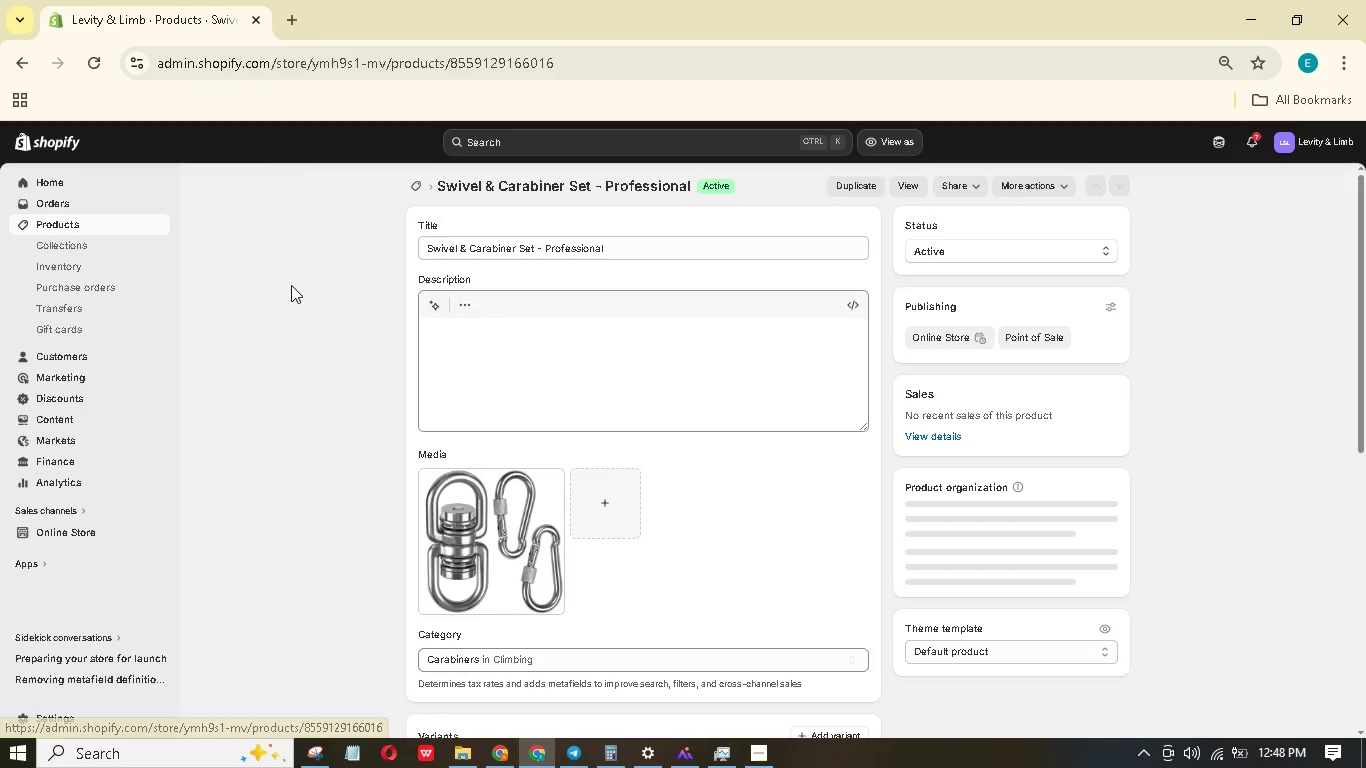 
left_click([525, 566])
 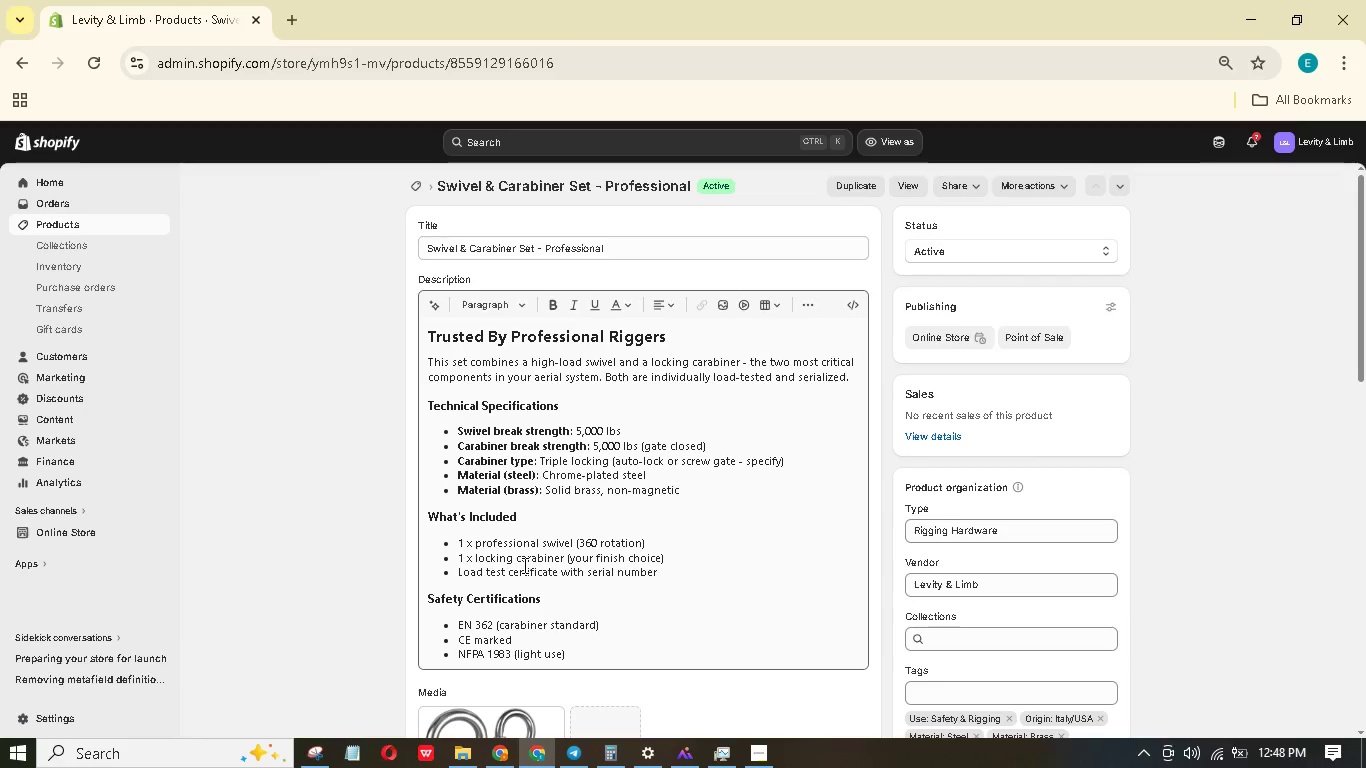 
scroll: coordinate [526, 548], scroll_direction: down, amount: 4.0
 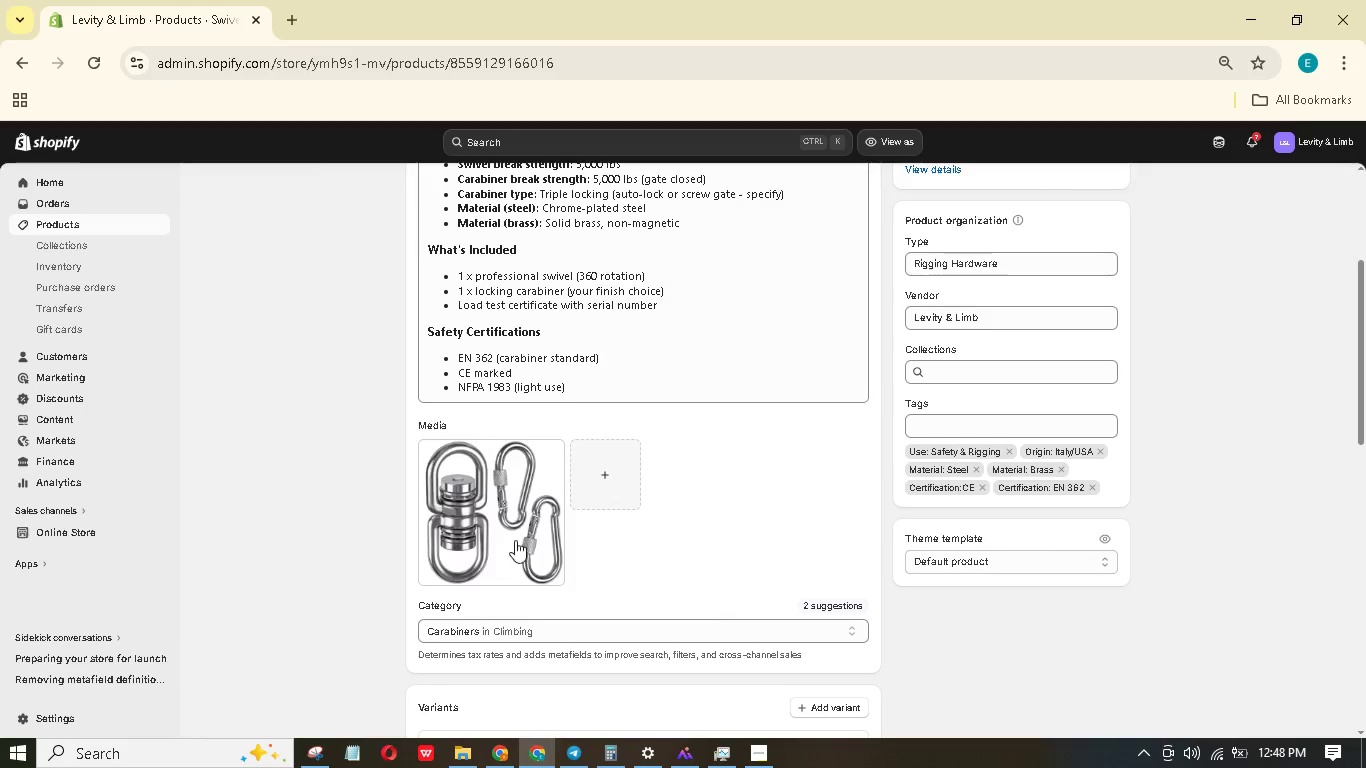 
left_click([521, 521])
 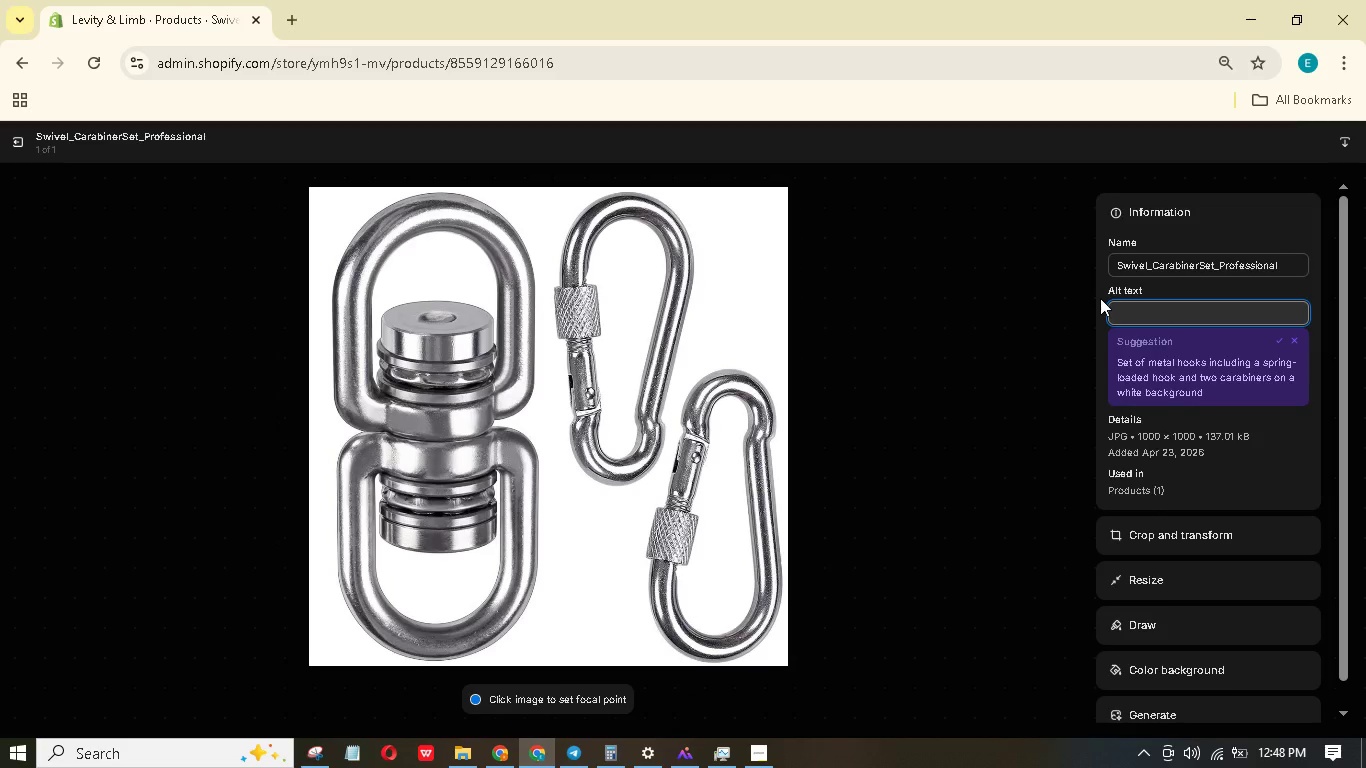 
wait(8.19)
 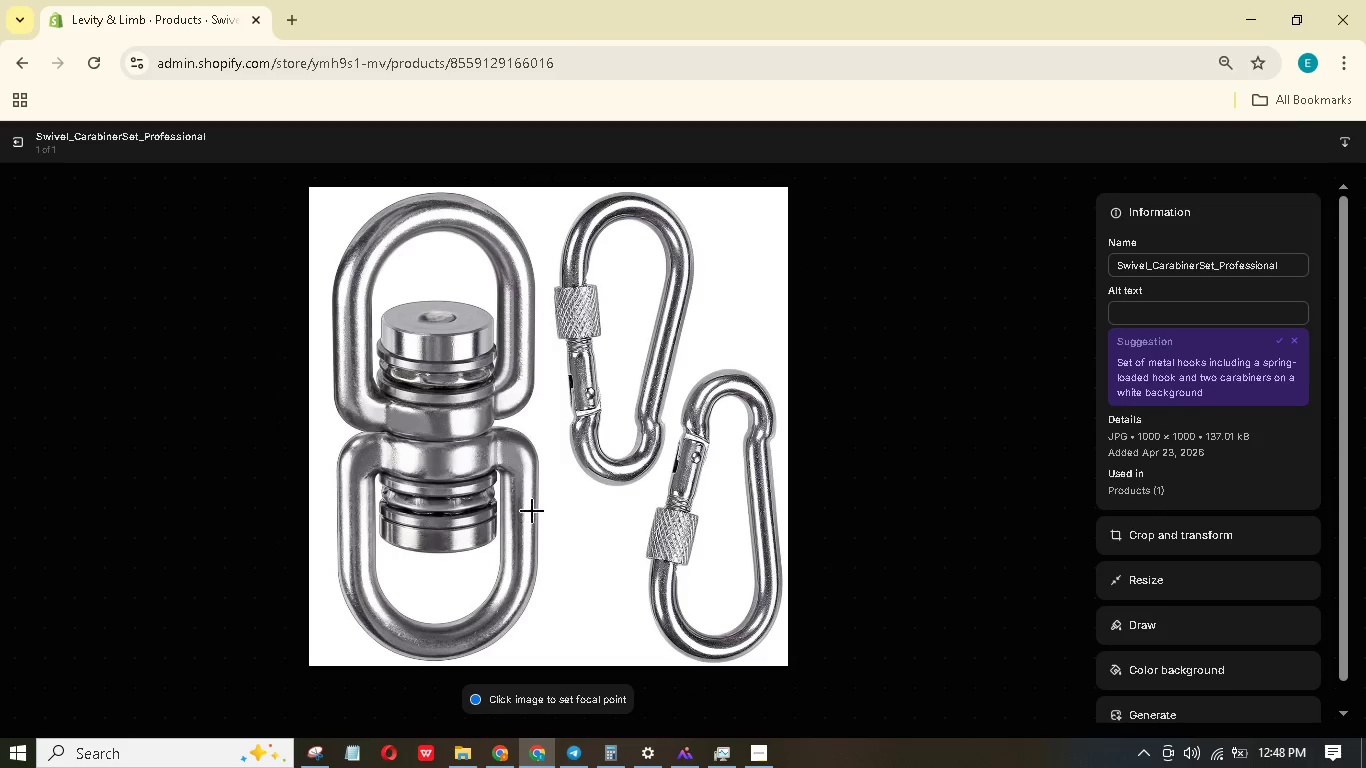 
type(A chrome swivel and locking carbinr set or erial rigging. 5,000 lbs)
 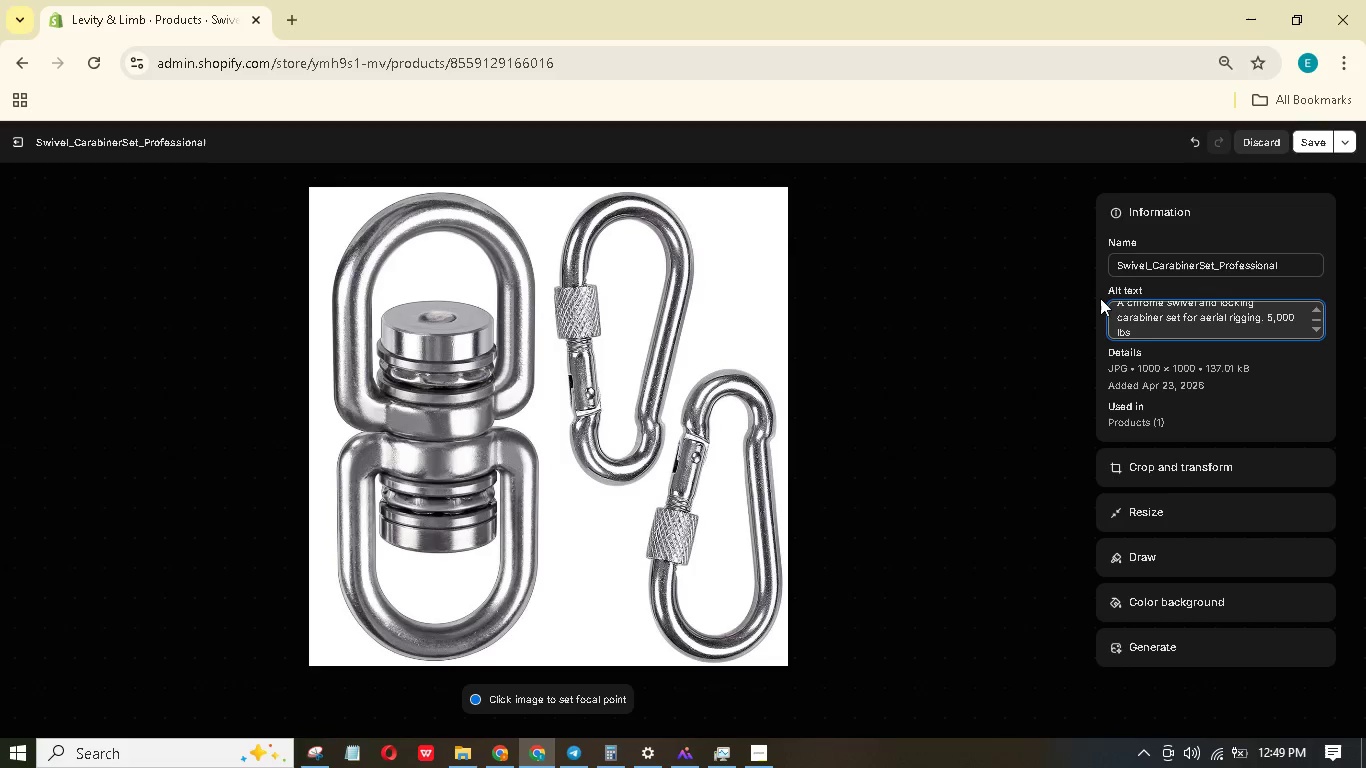 
hold_key(key=F, duration=0.34)
 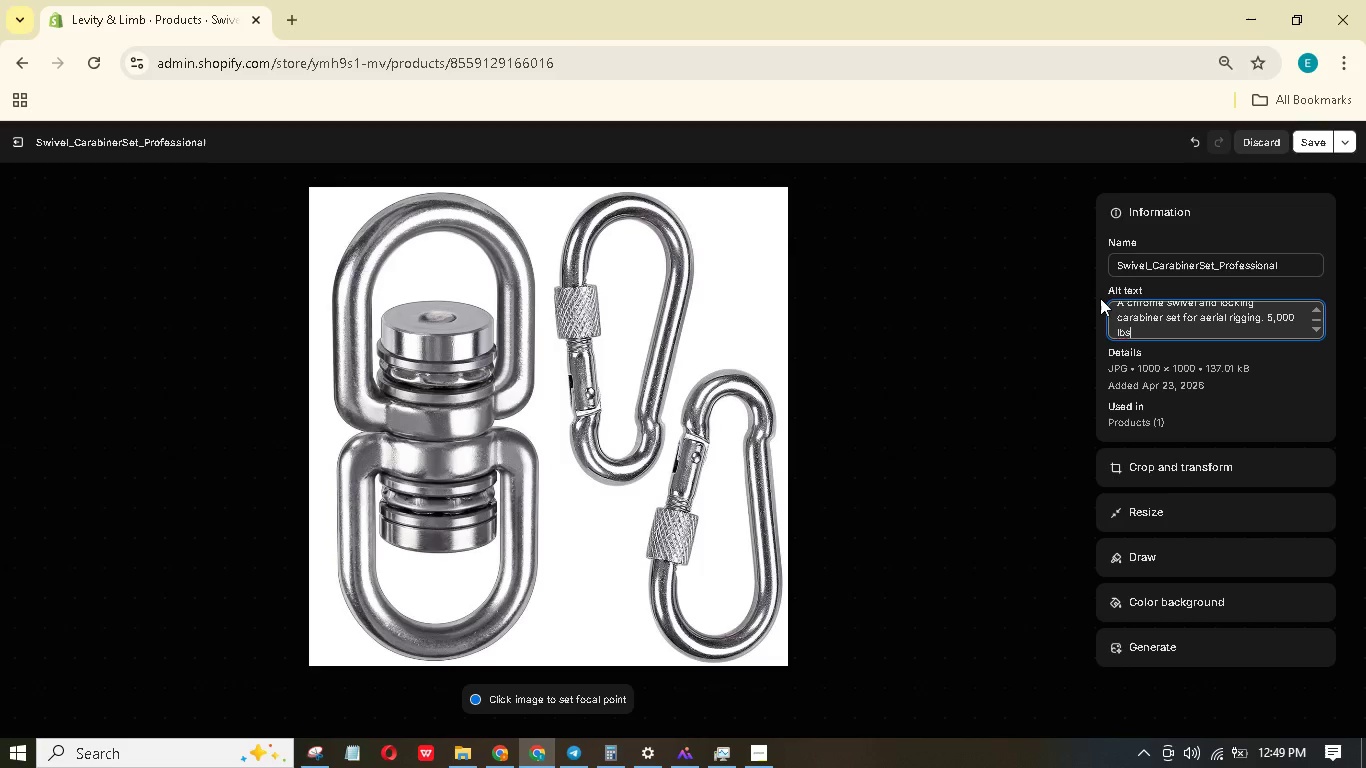 
wait(12.53)
 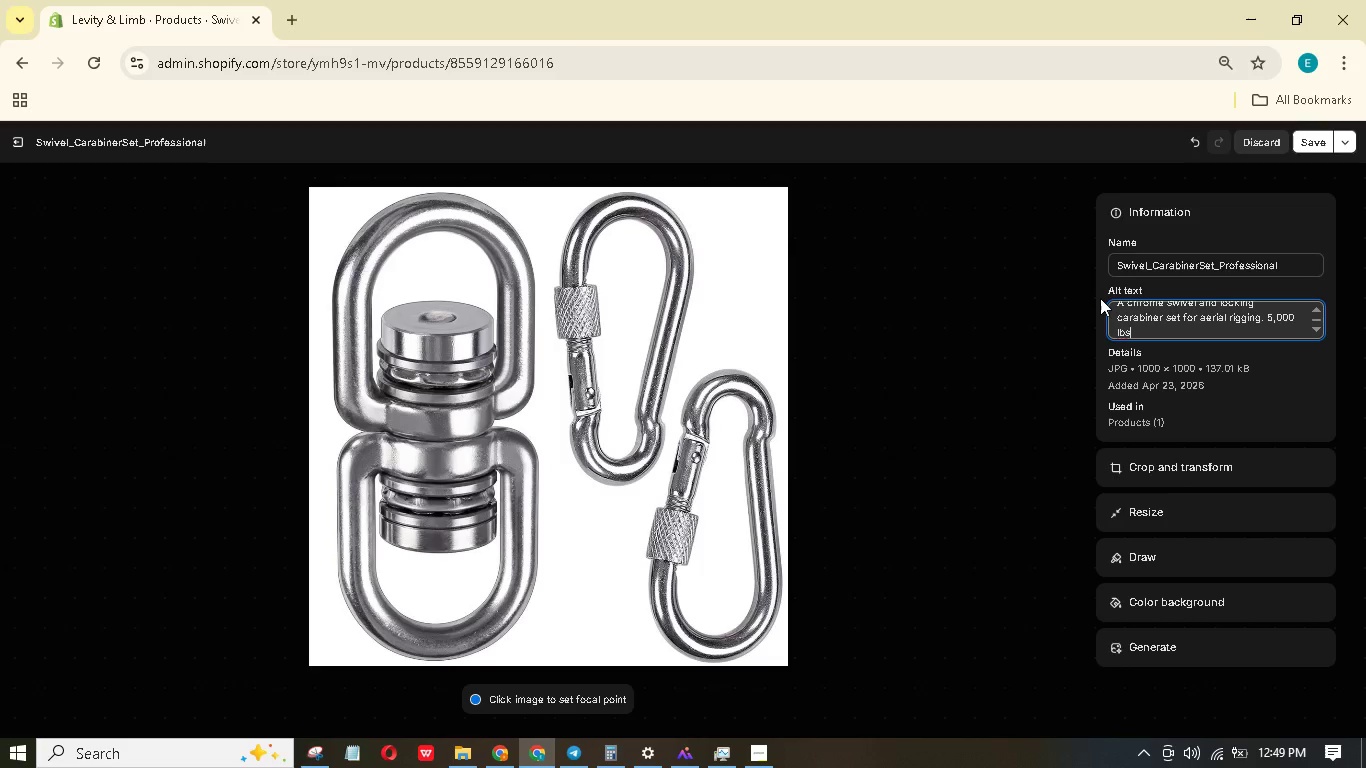 
key(Backspace)
 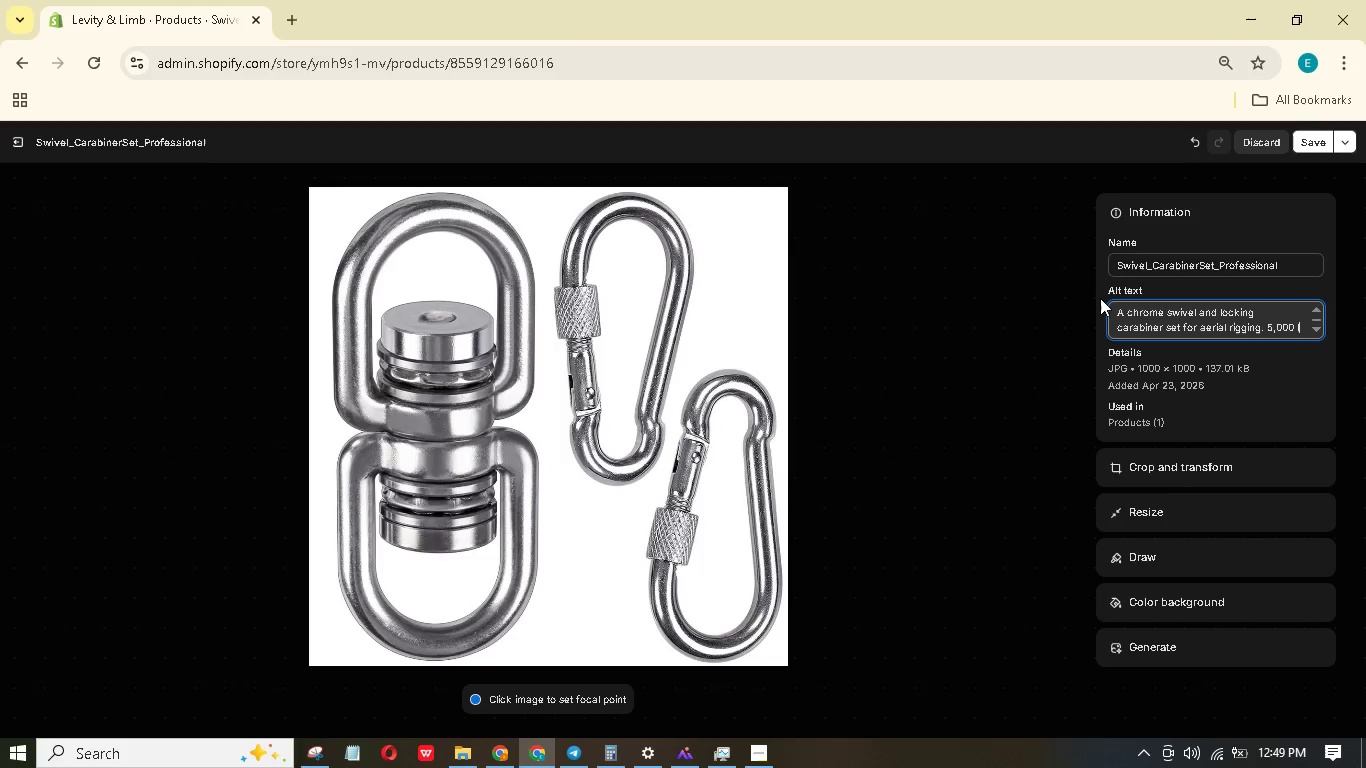 
key(Backspace)
 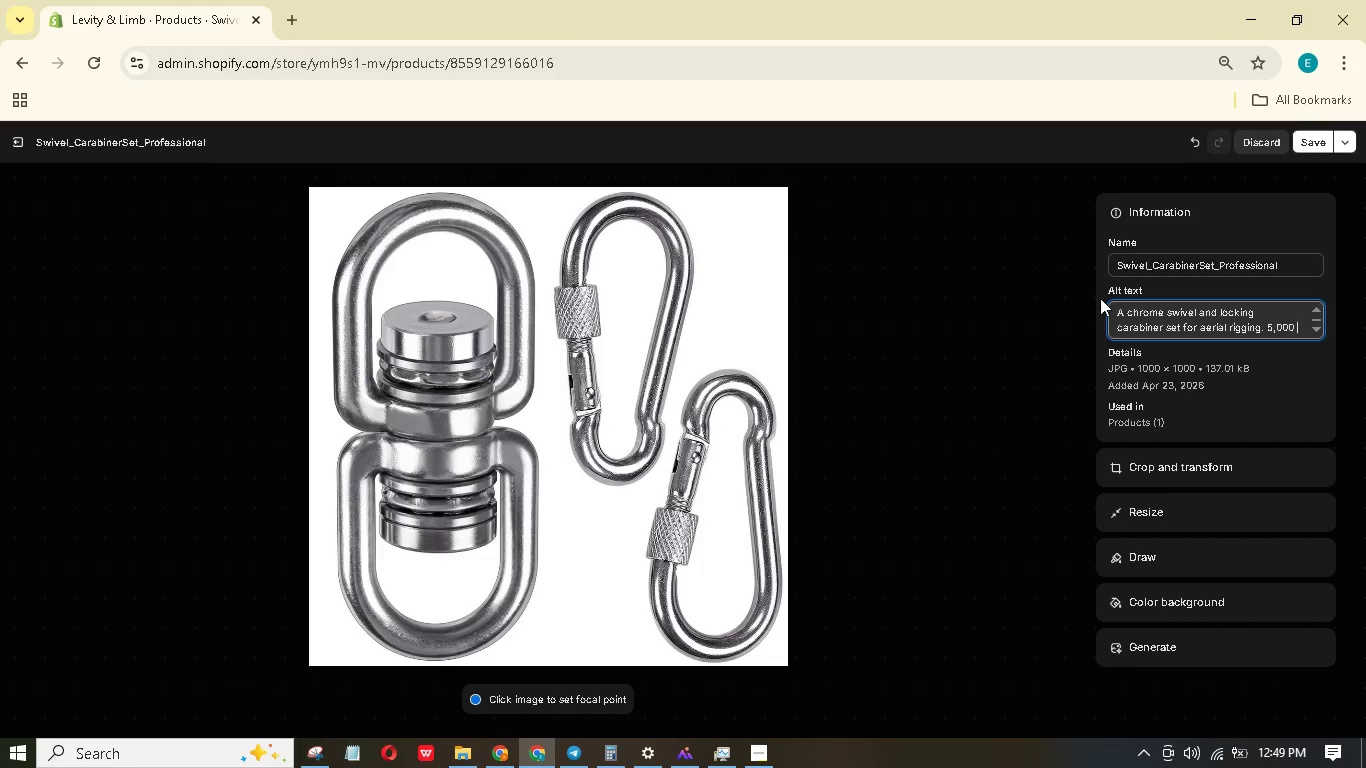 
key(Backspace)
 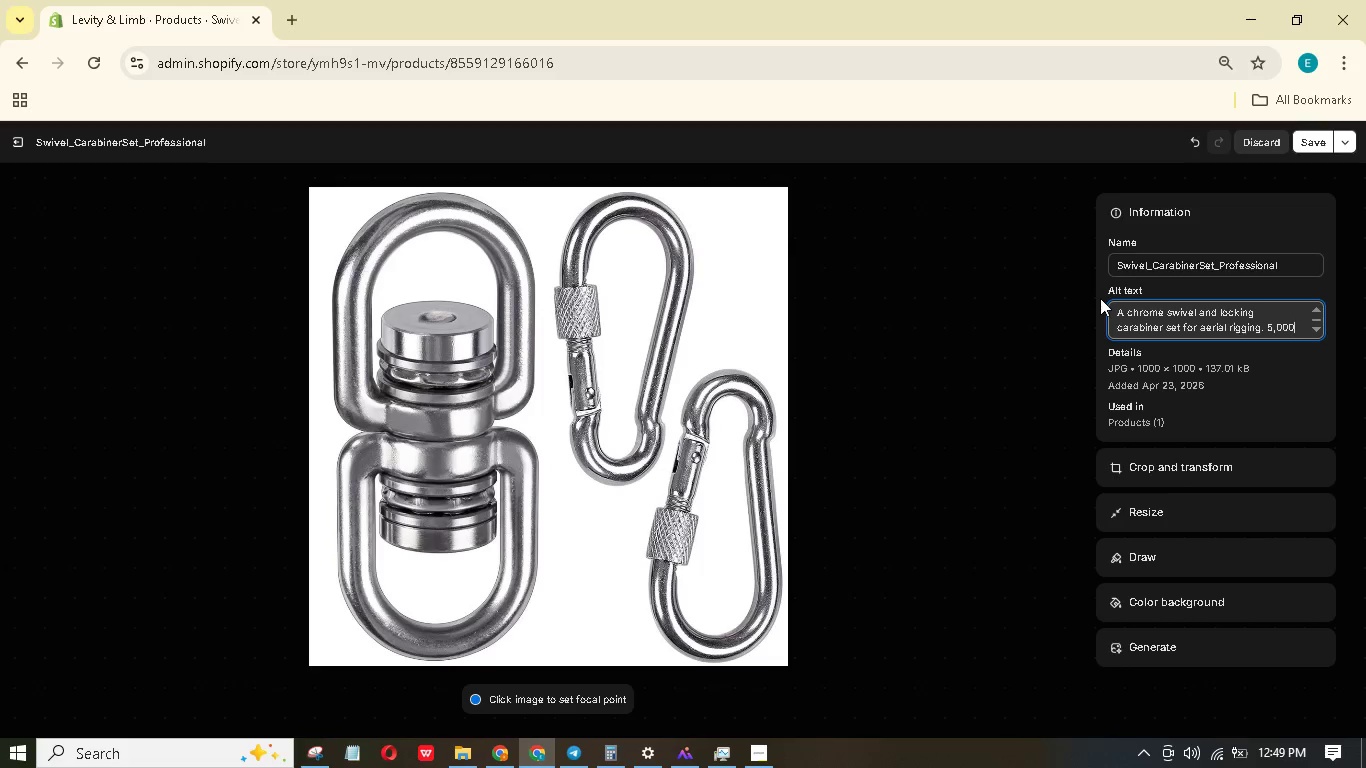 
key(Backspace)
 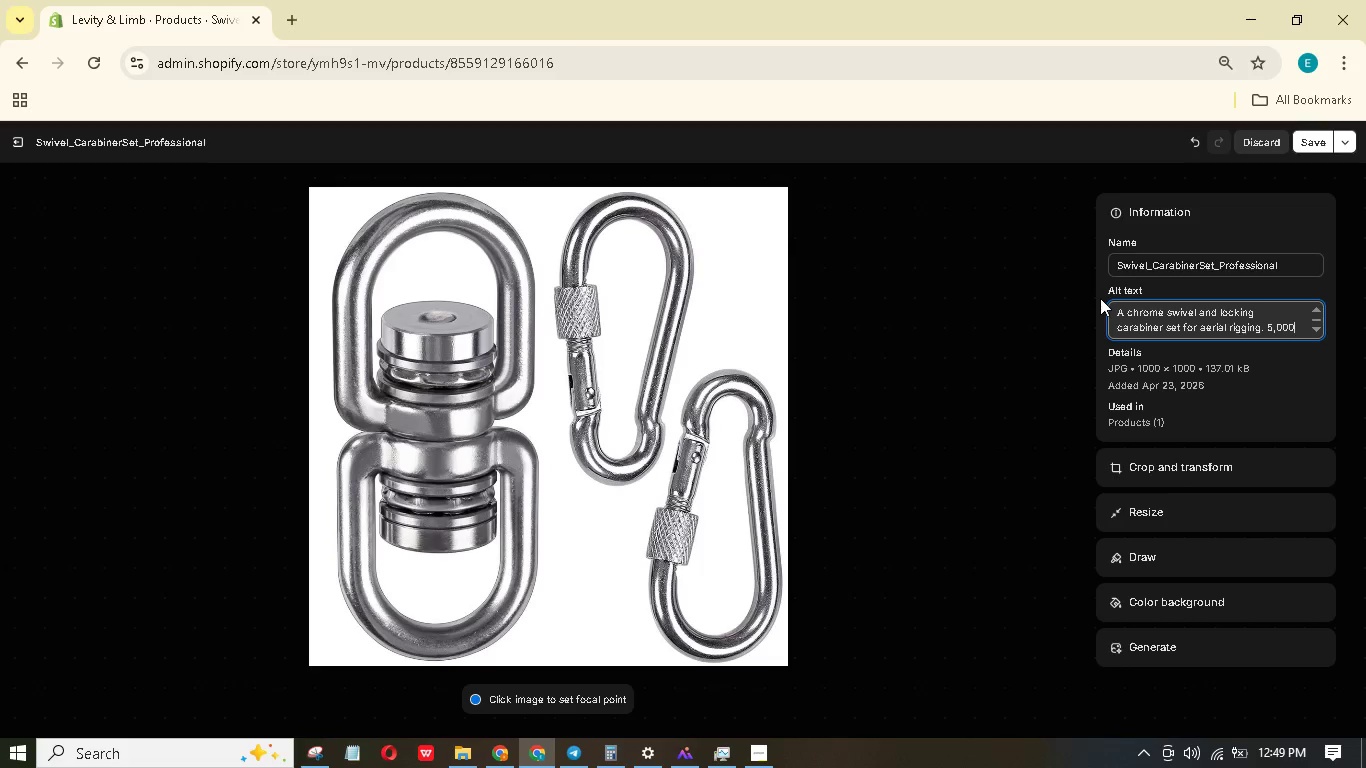 
key(Backspace)
 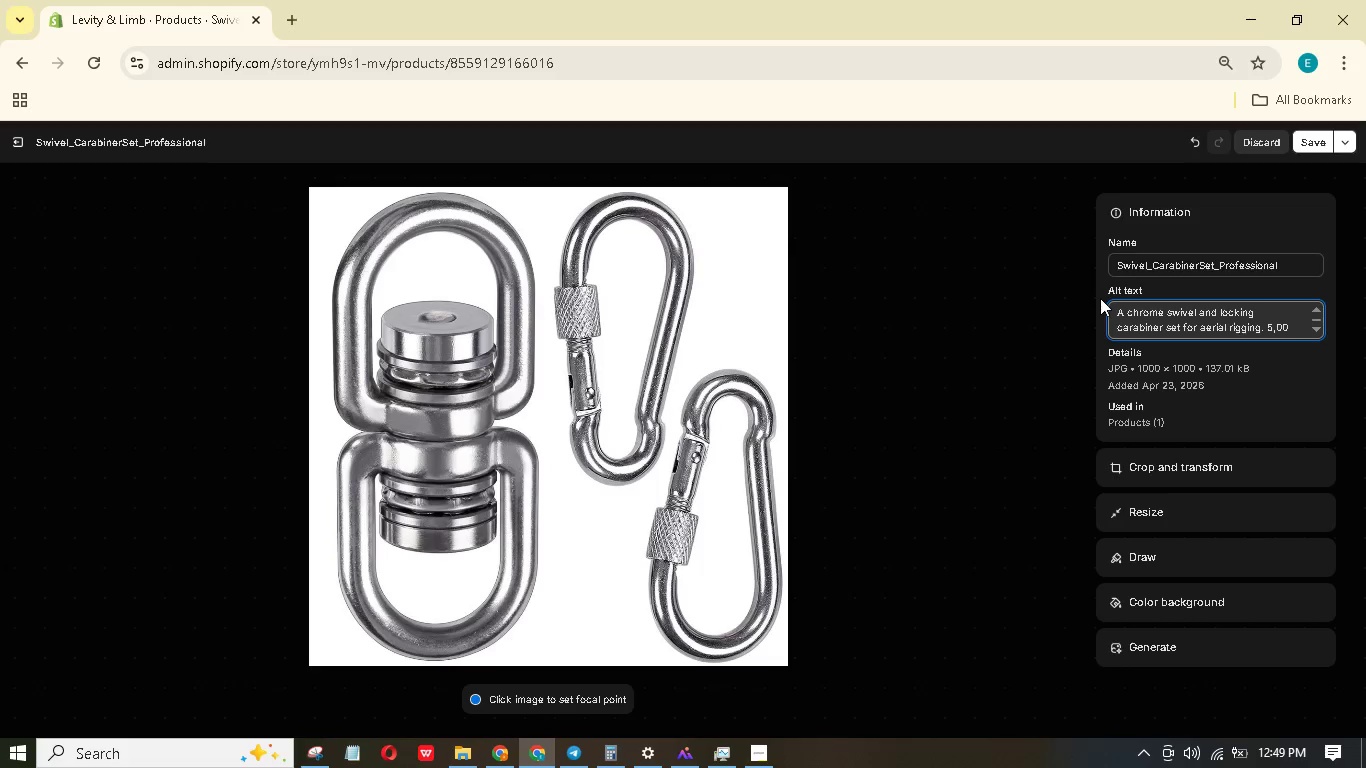 
key(Backspace)
 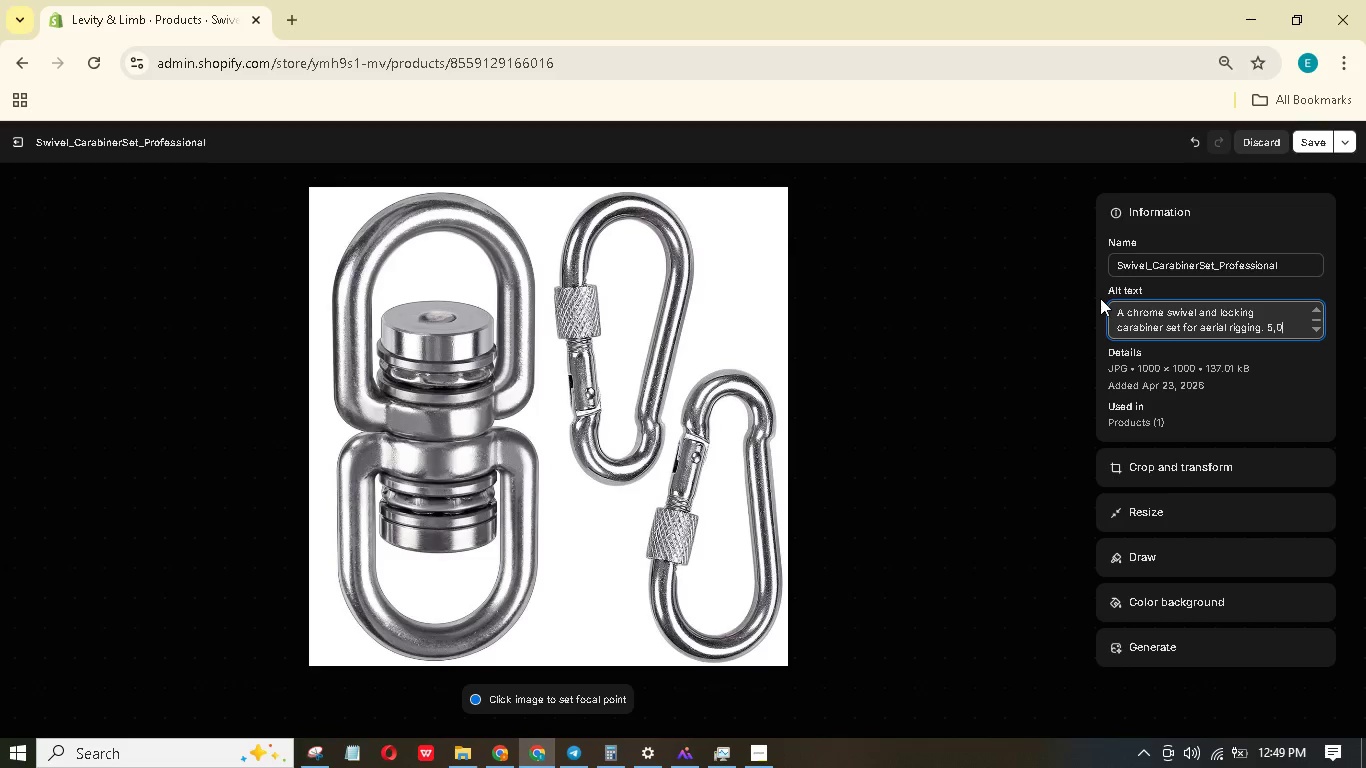 
key(Backspace)
 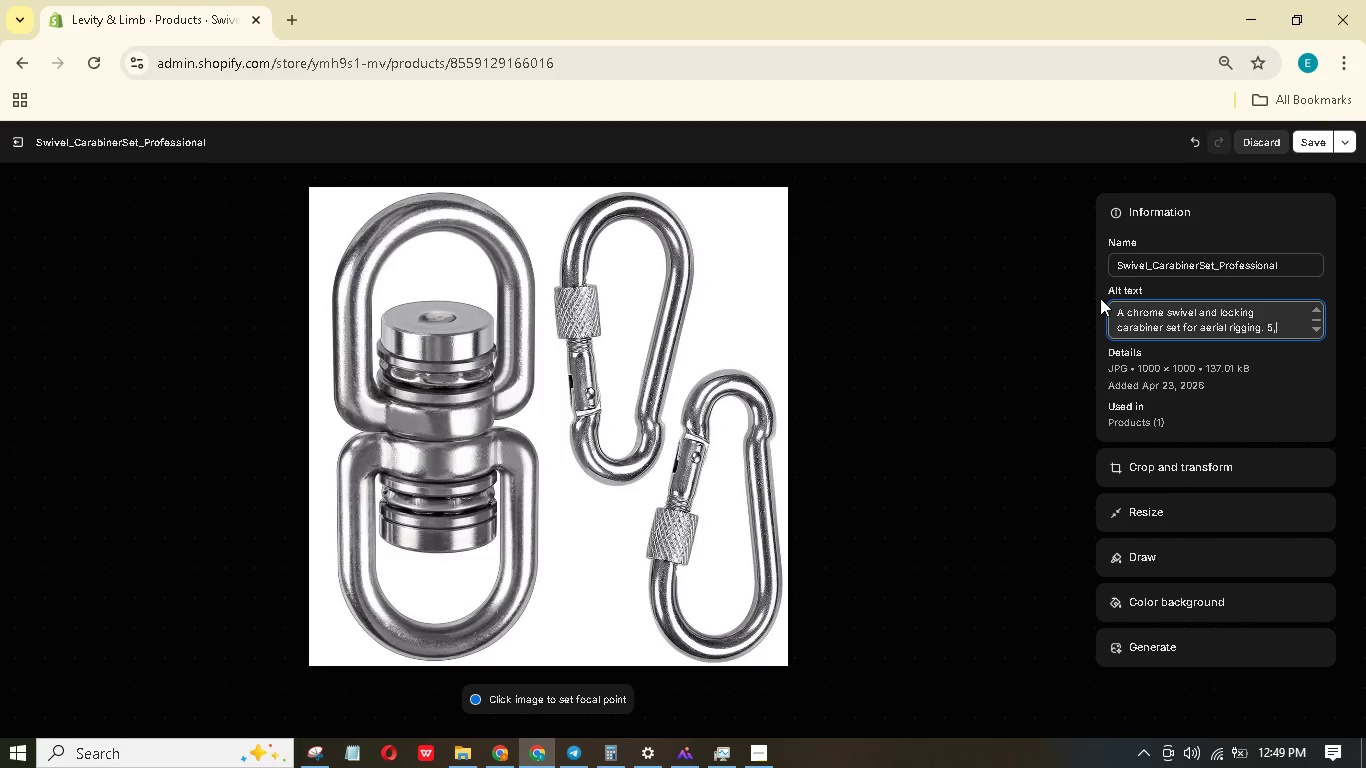 
key(Backspace)
 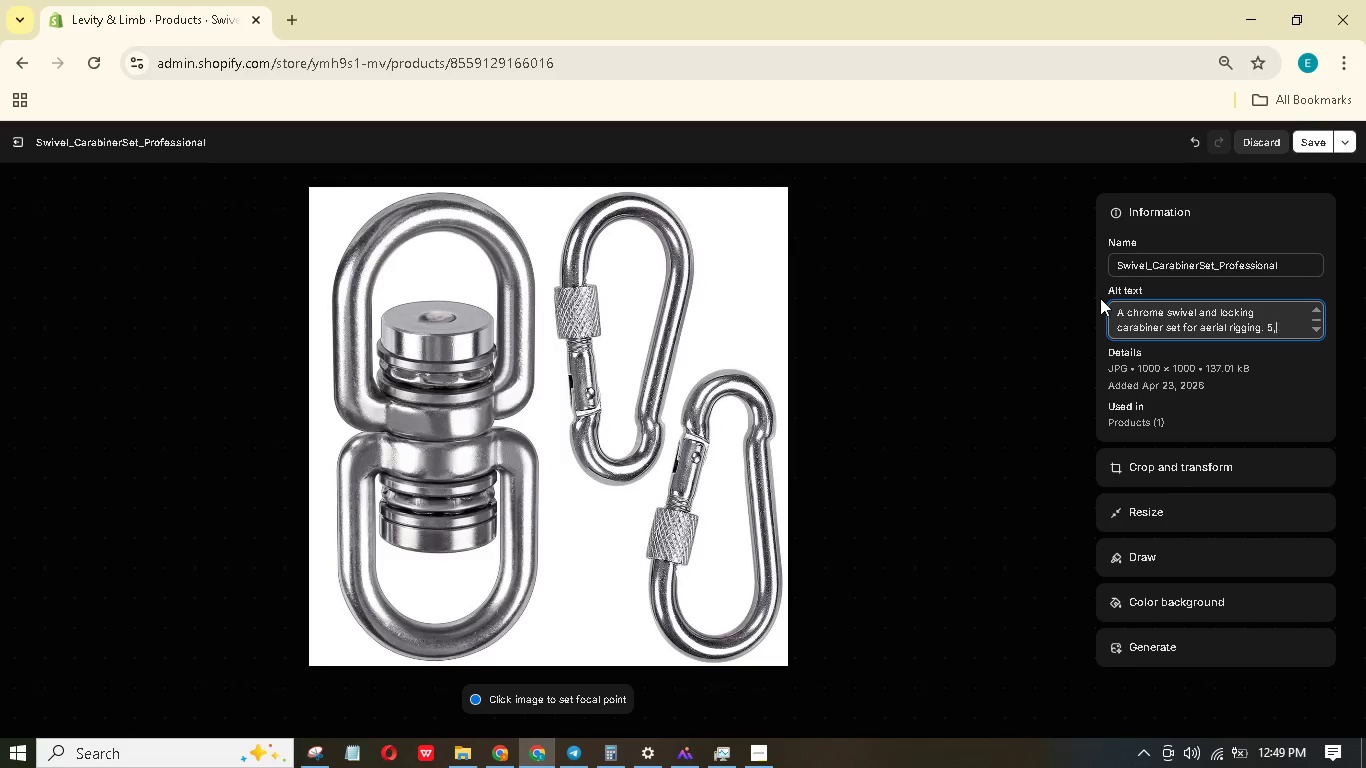 
key(Backspace)
 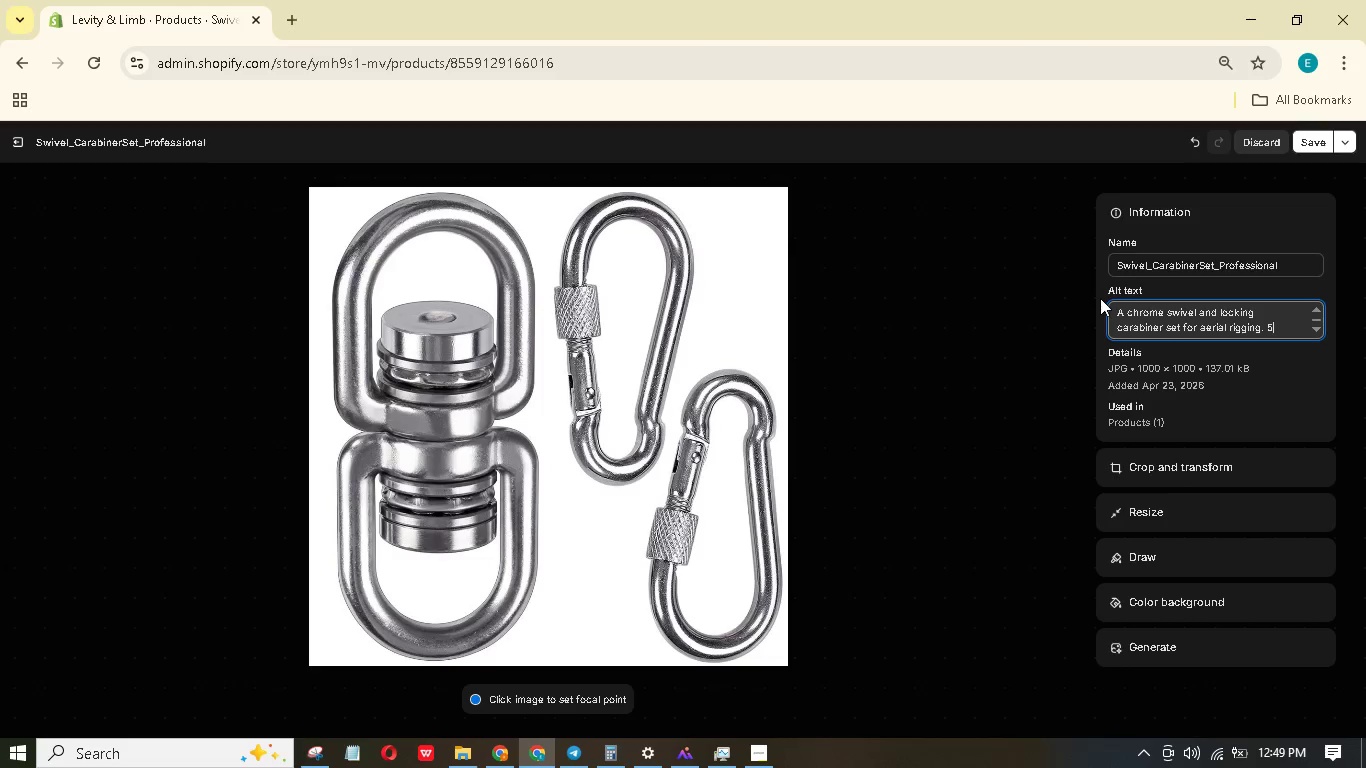 
key(Backspace)
 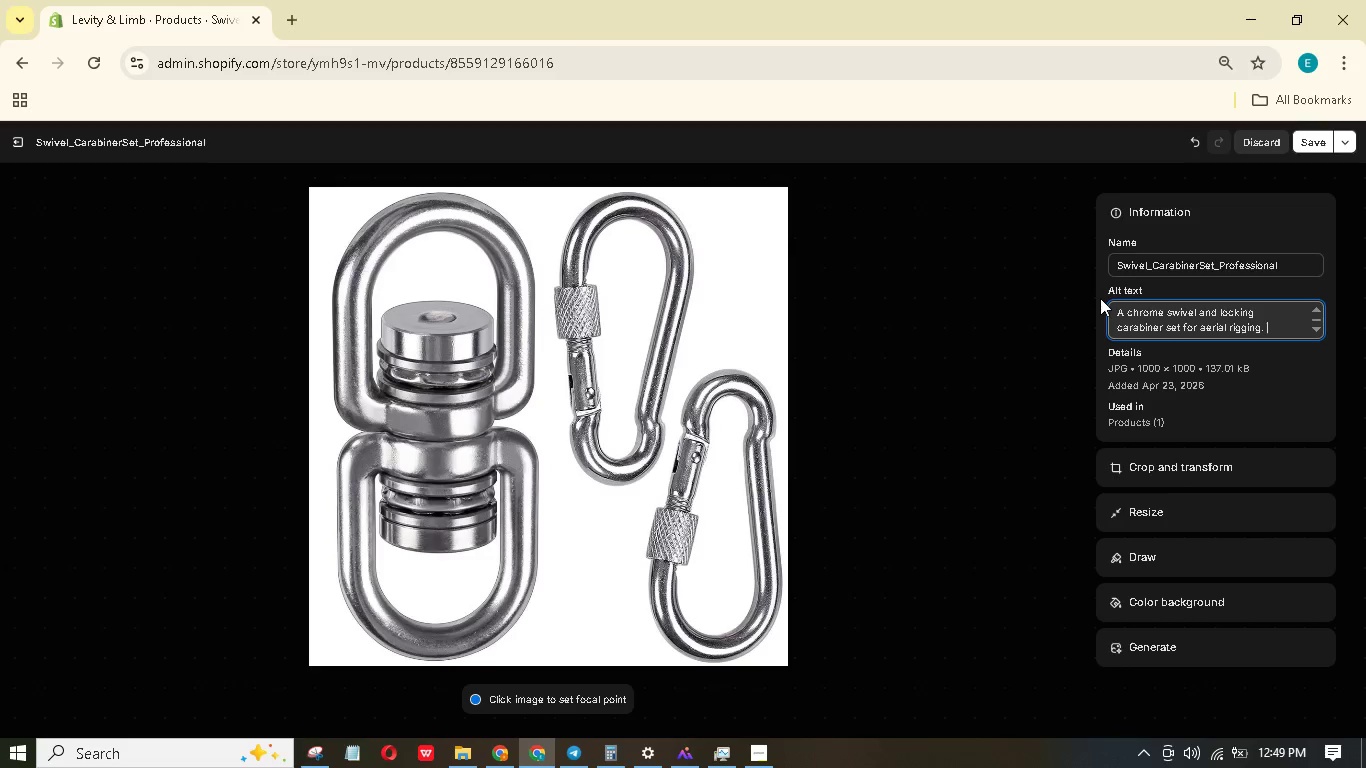 
key(Backspace)
 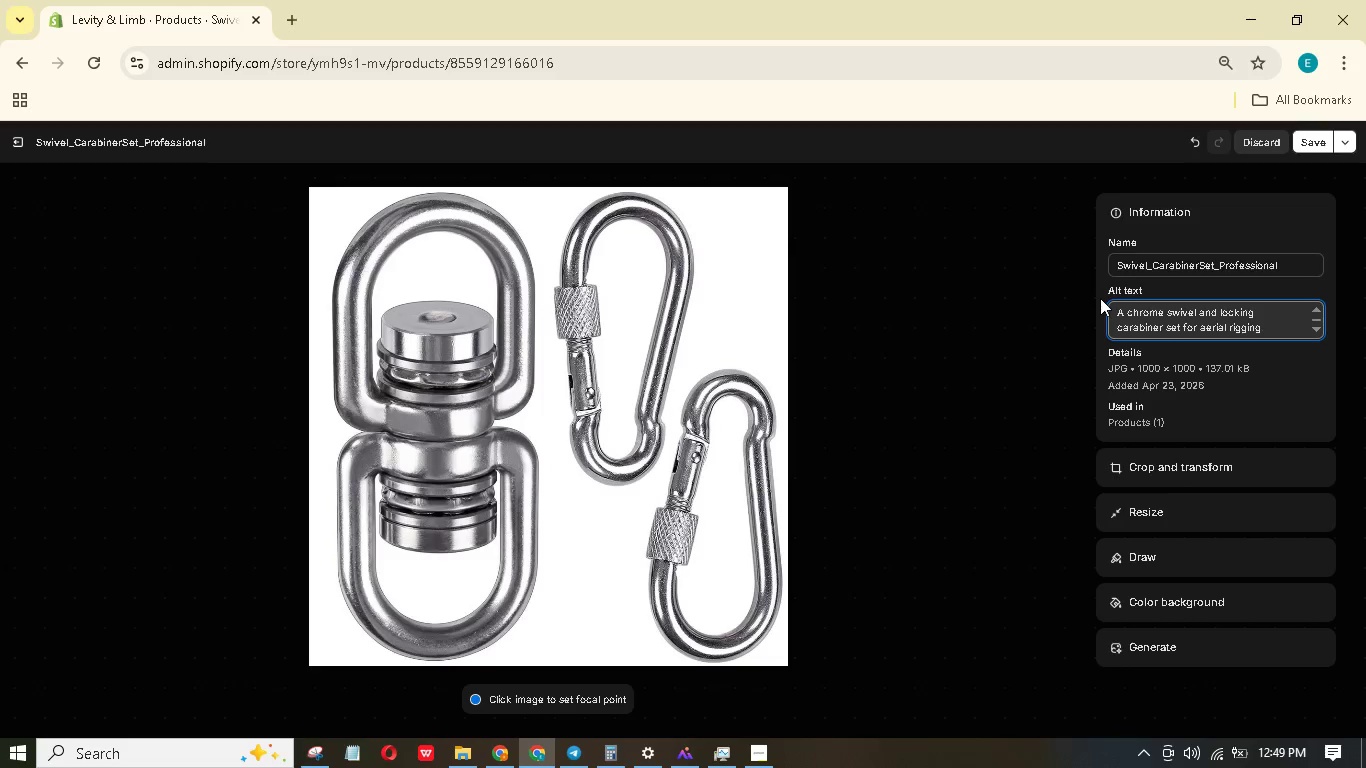 
key(Backspace)
 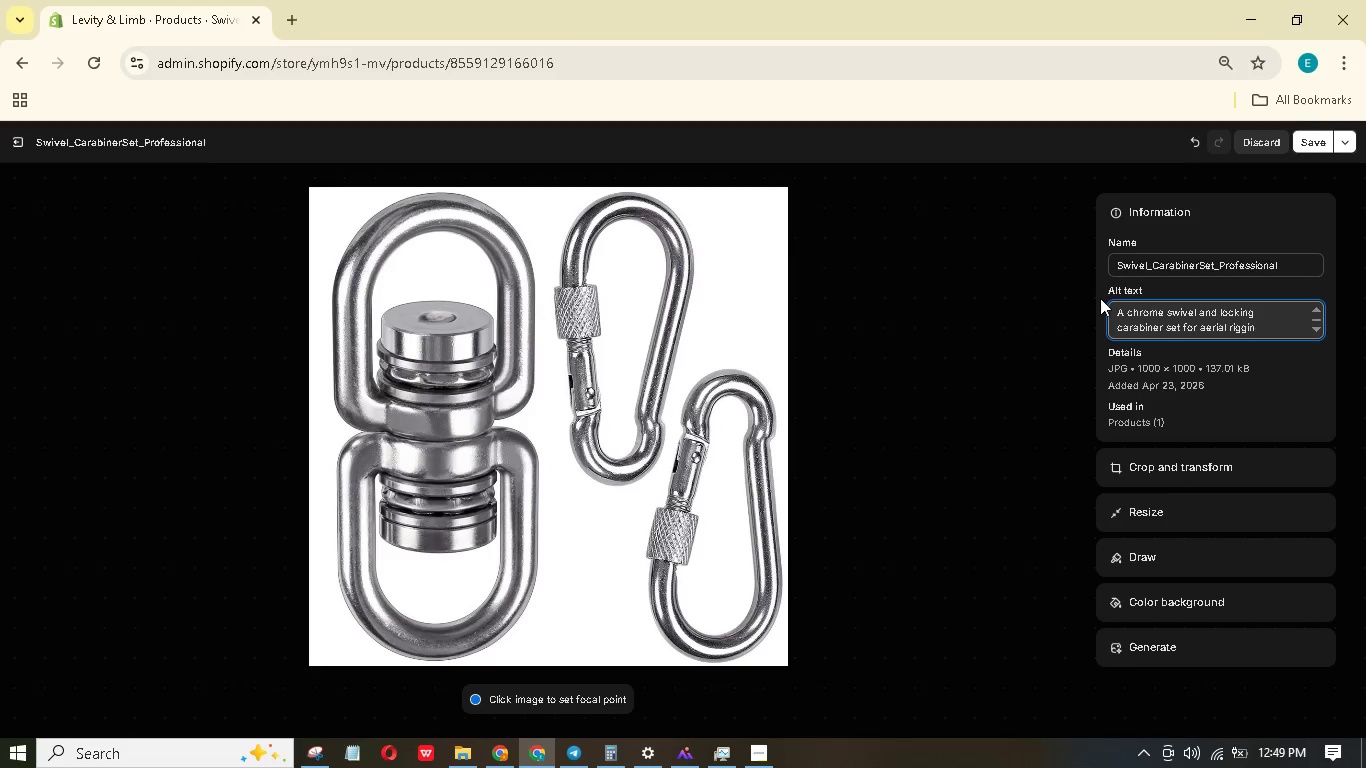 
key(Backspace)
 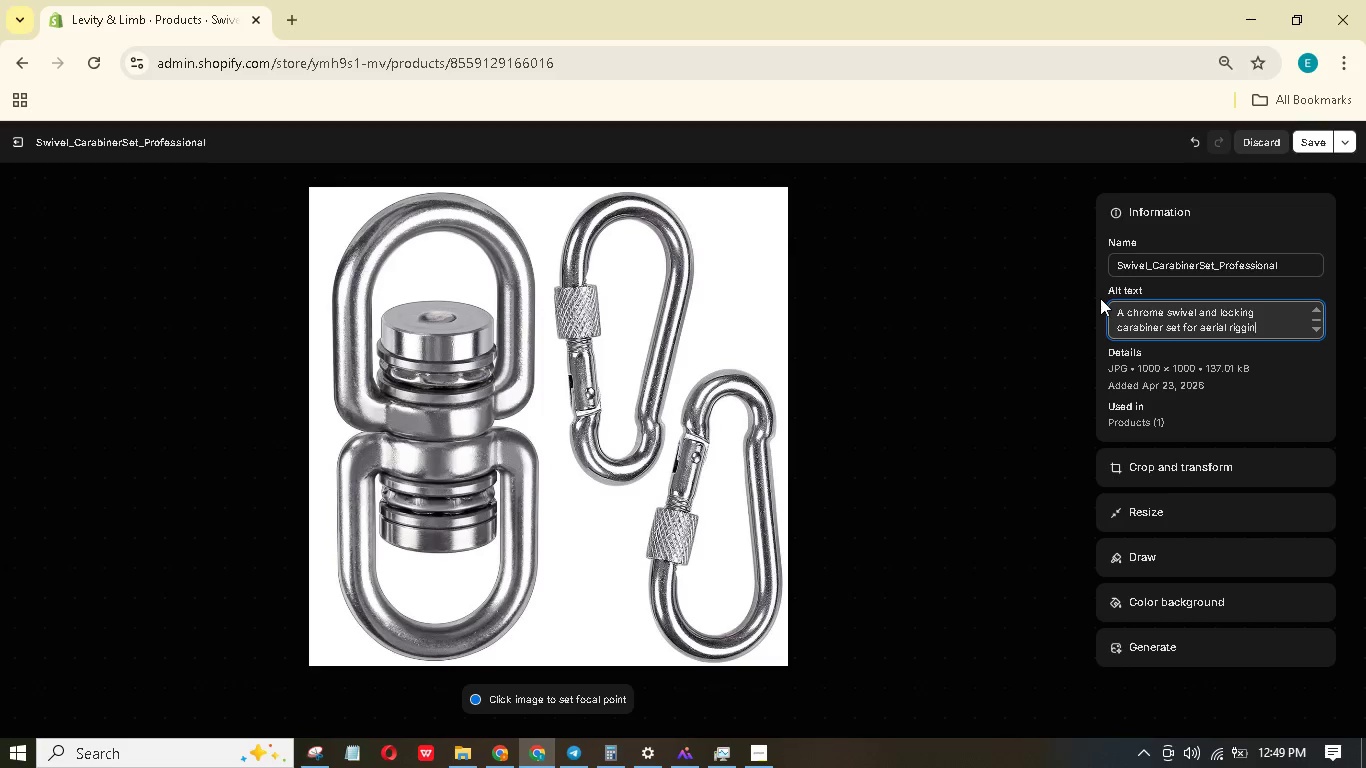 
key(Backspace)
 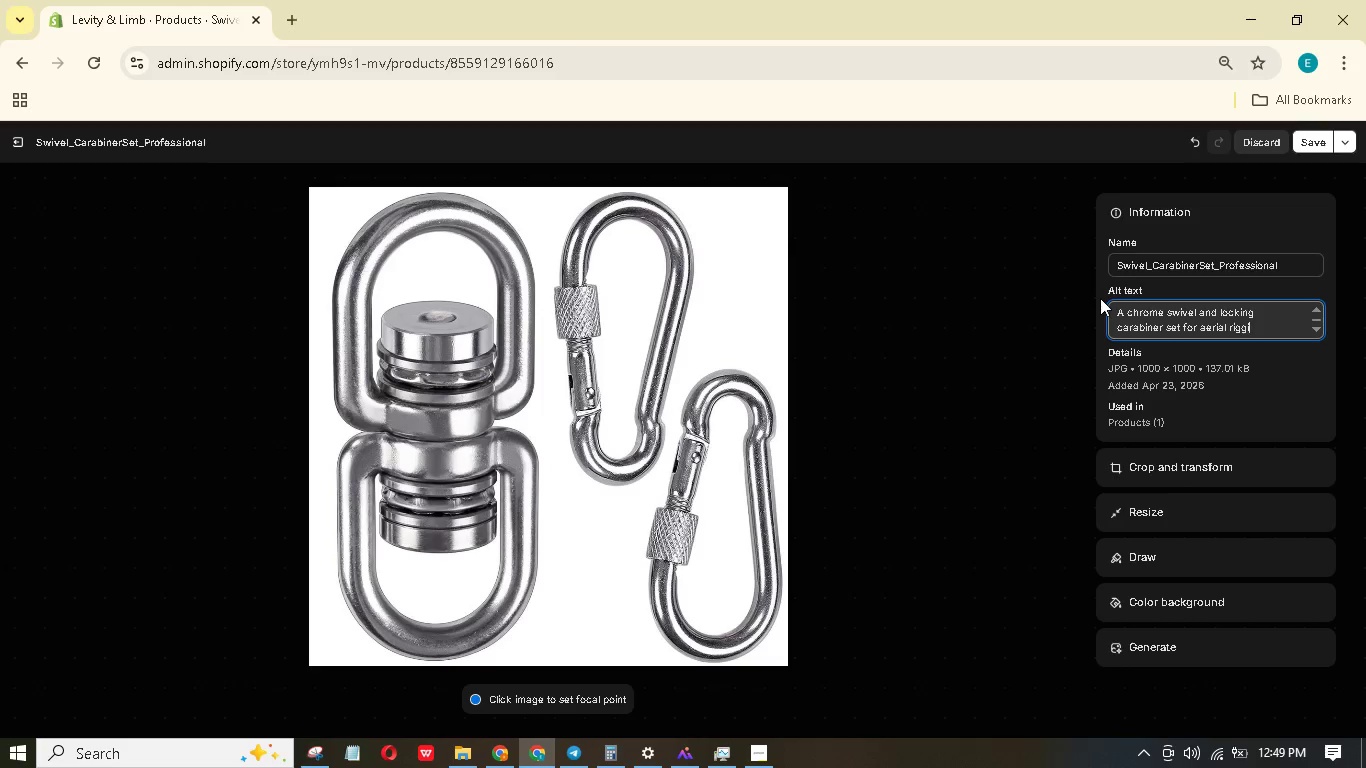 
key(Backspace)
 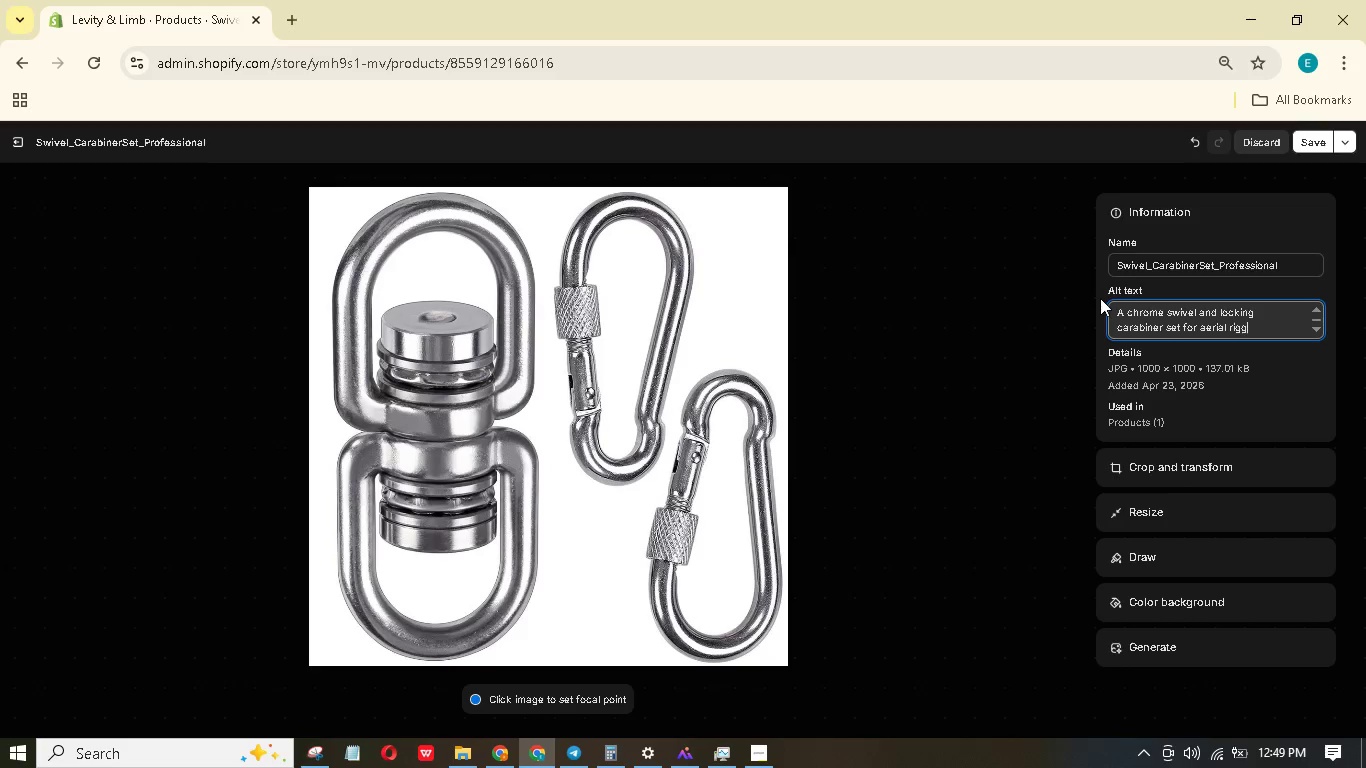 
key(Backspace)
 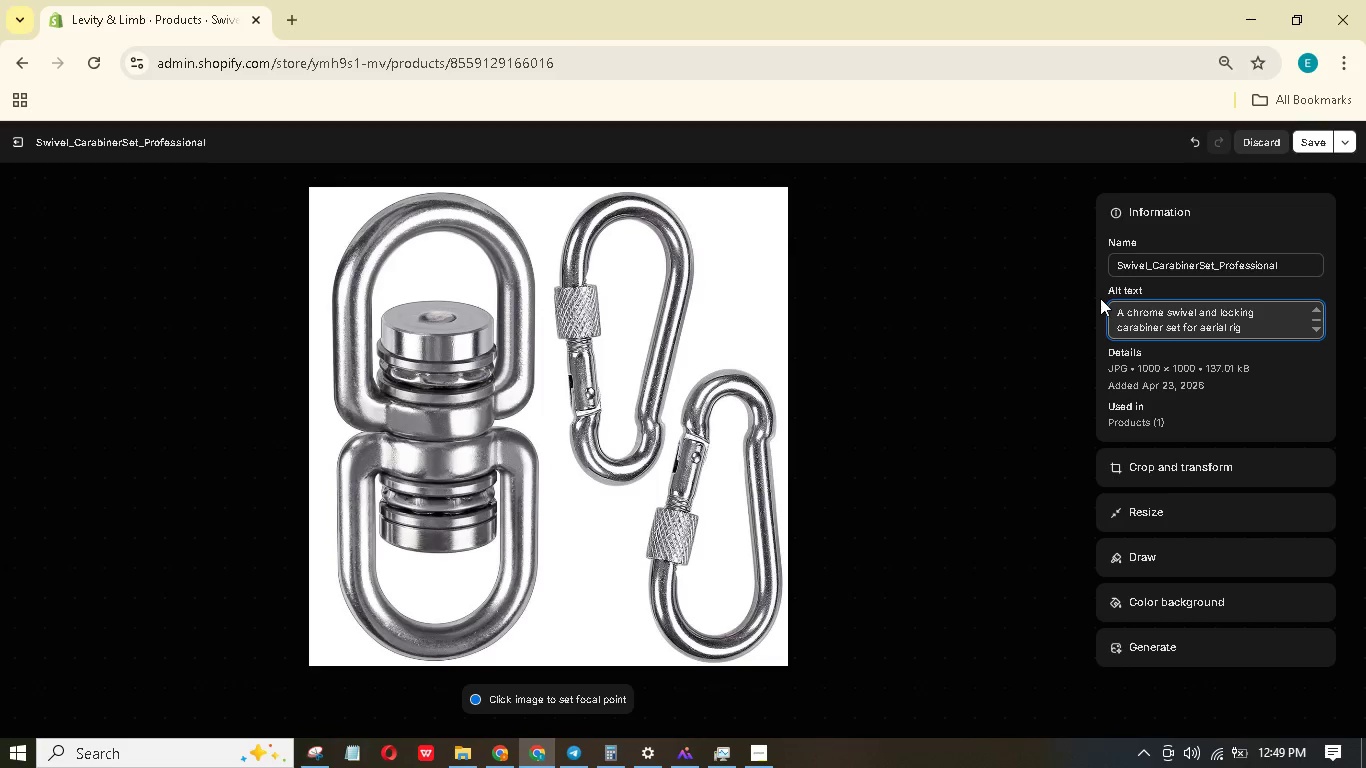 
key(Backspace)
 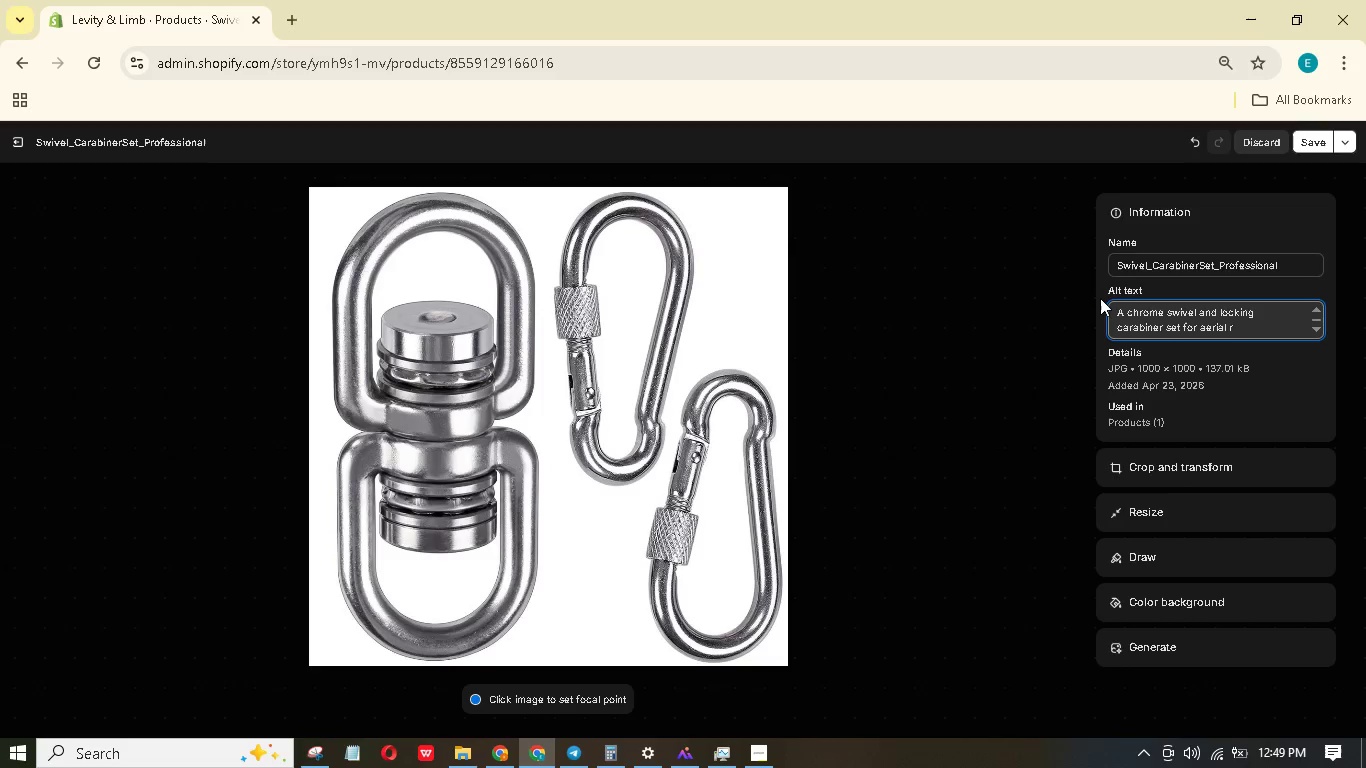 
key(Backspace)
 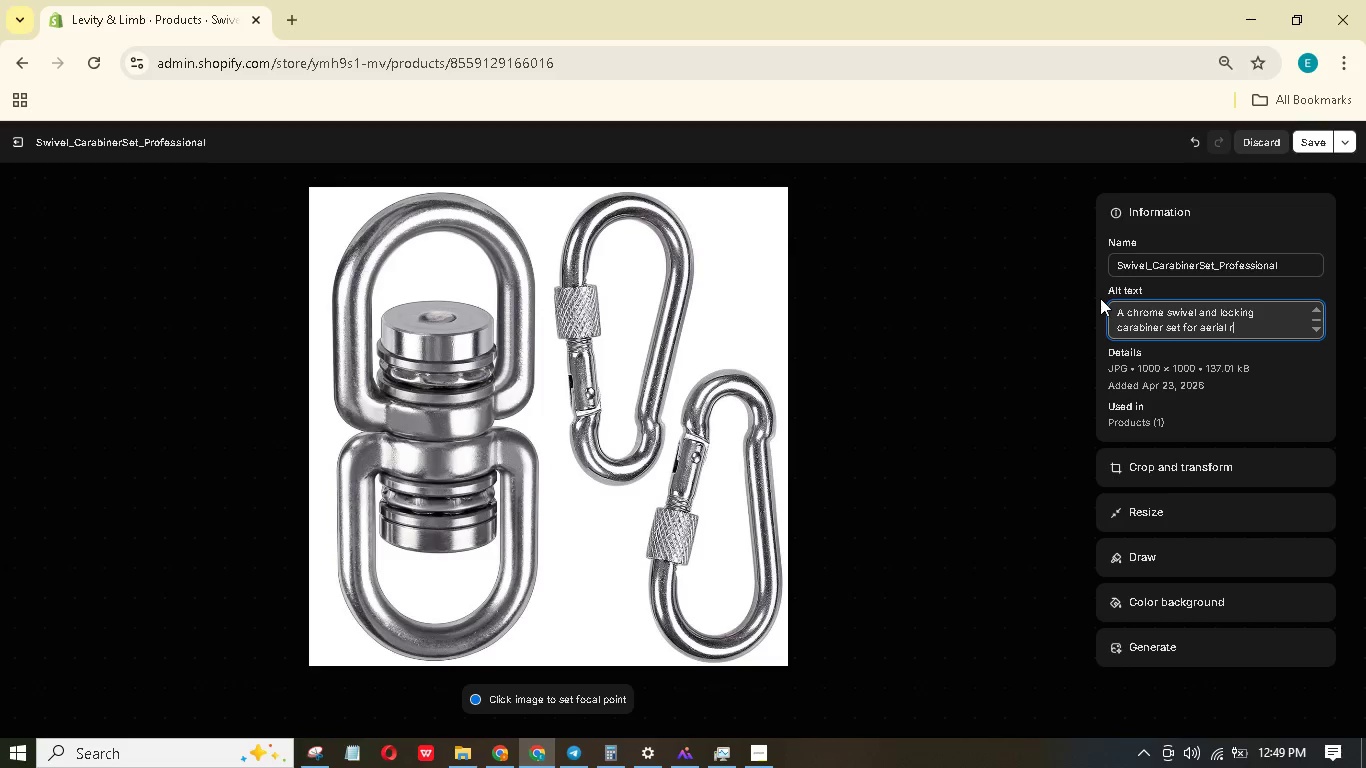 
key(Backspace)
 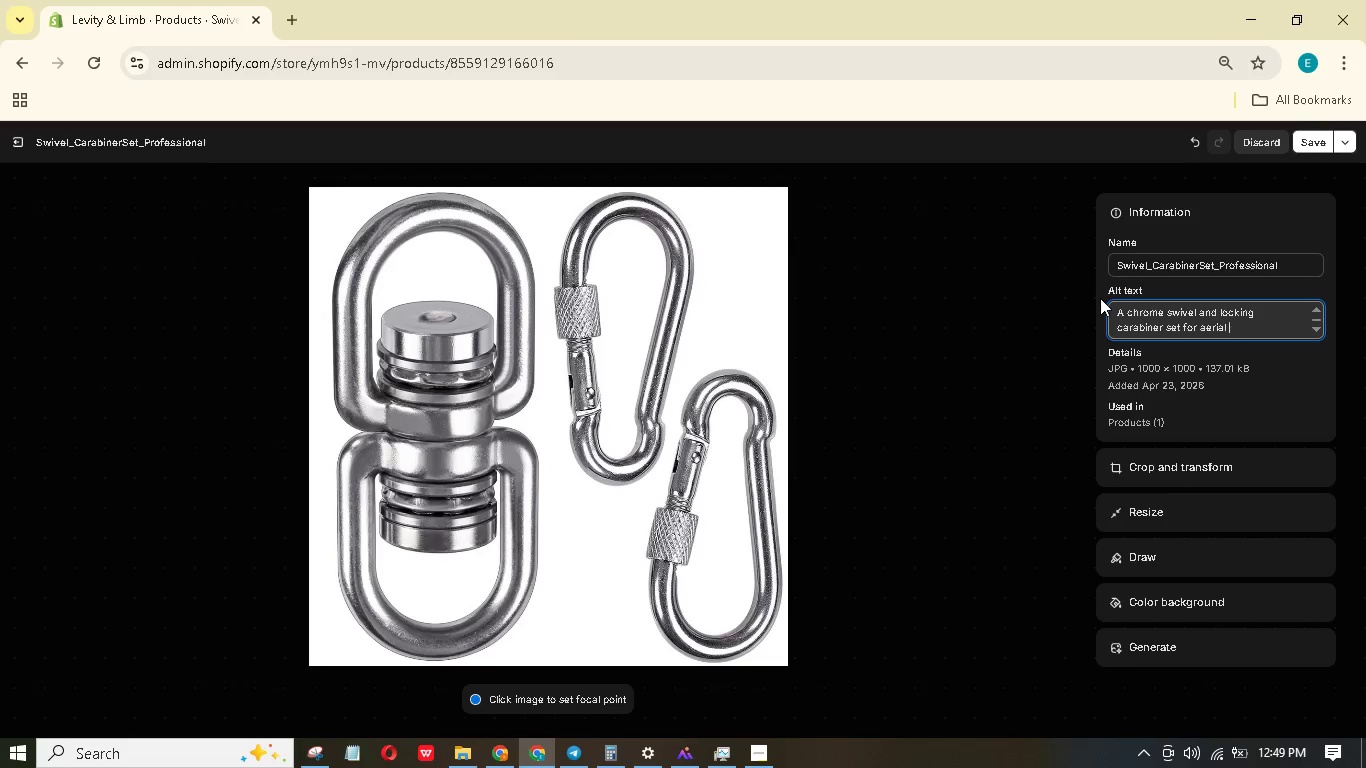 
key(Backspace)
 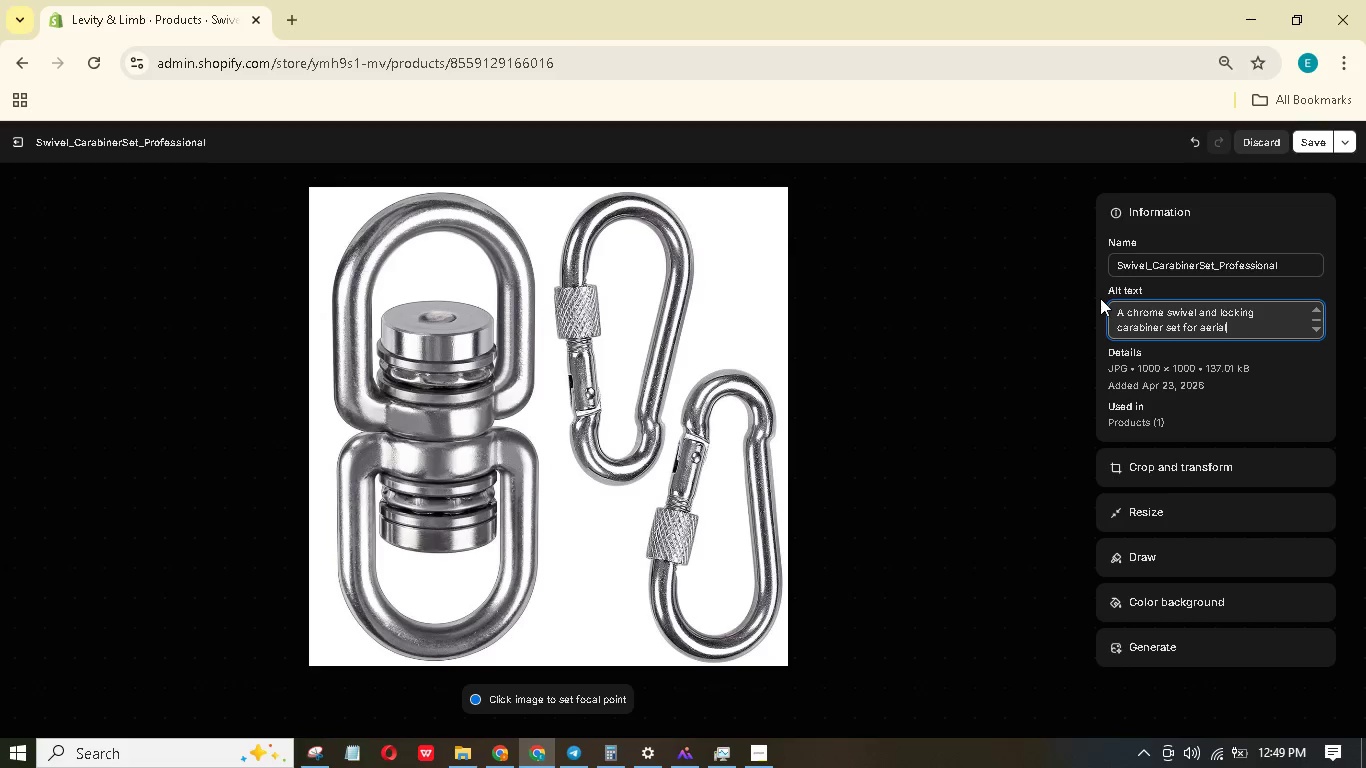 
key(Backspace)
 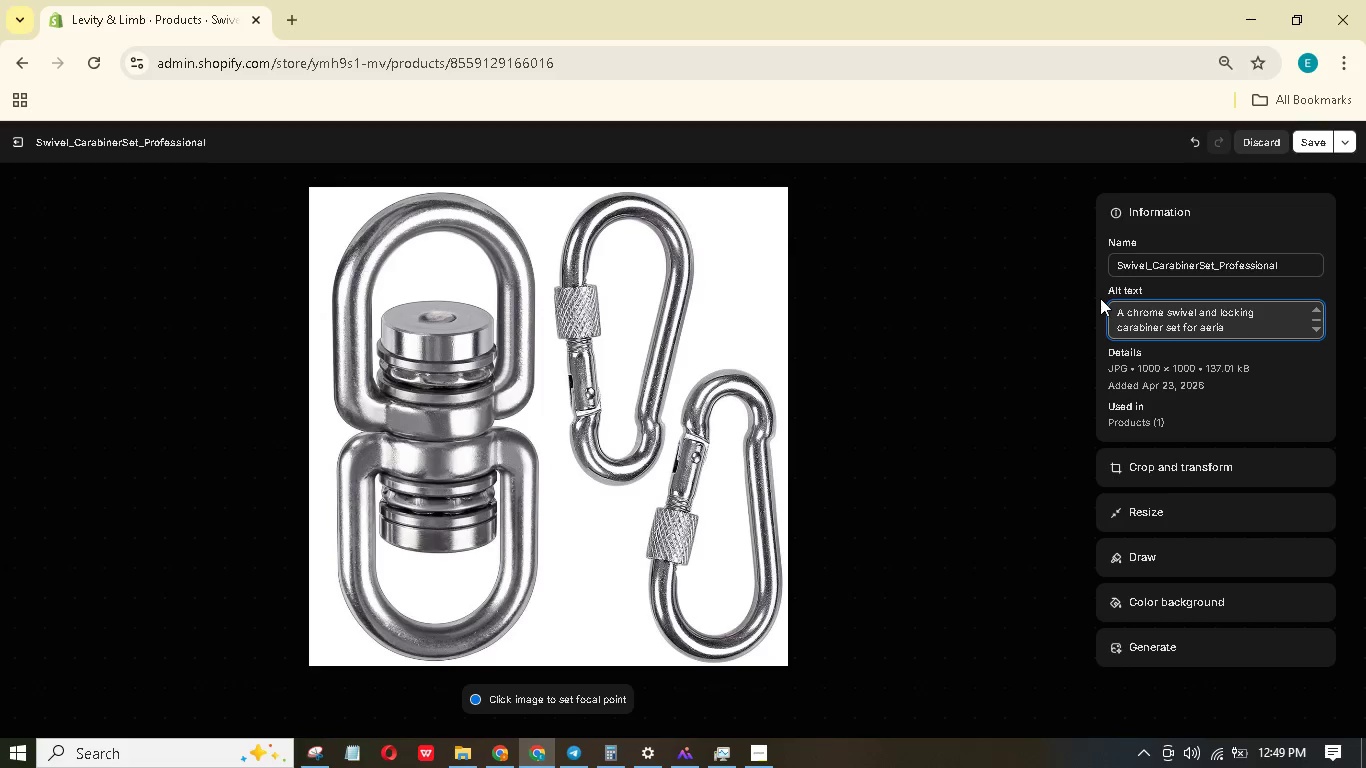 
key(Backspace)
 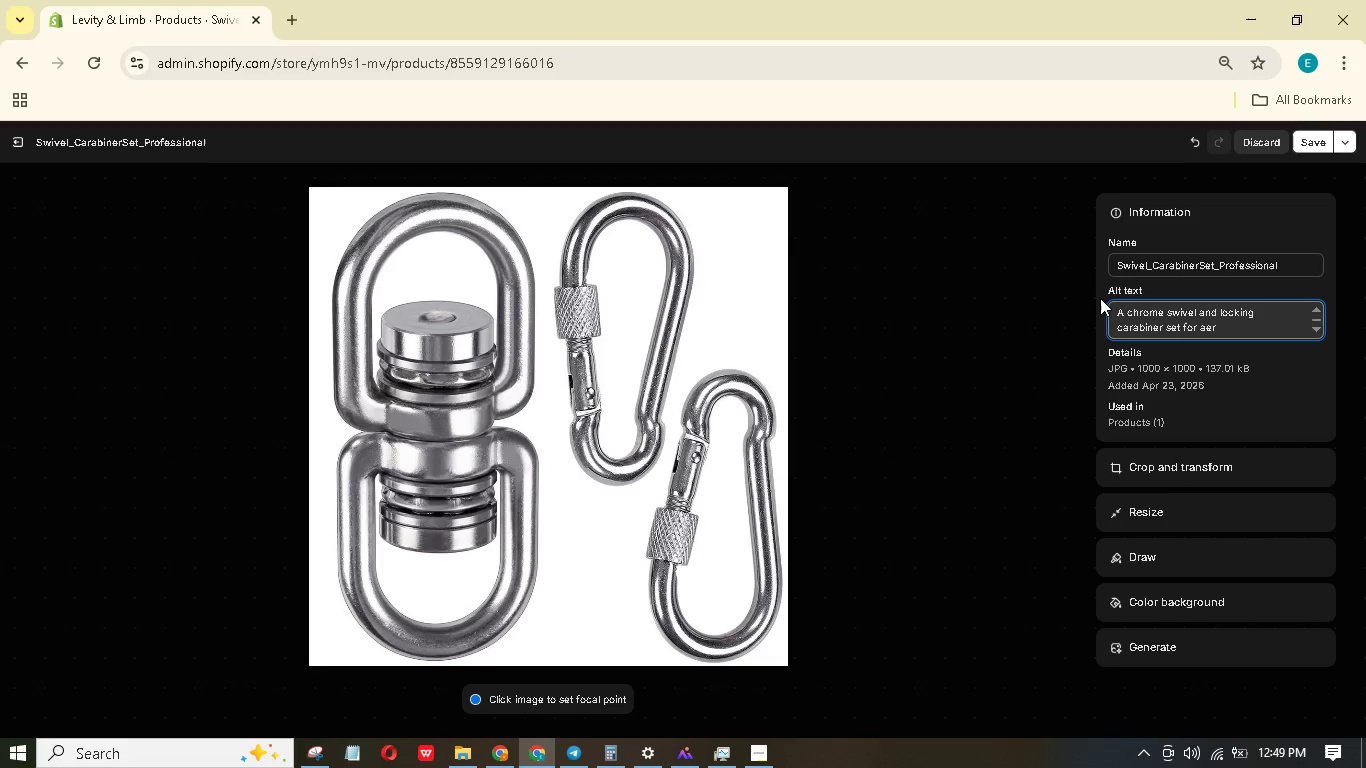 
key(Backspace)
 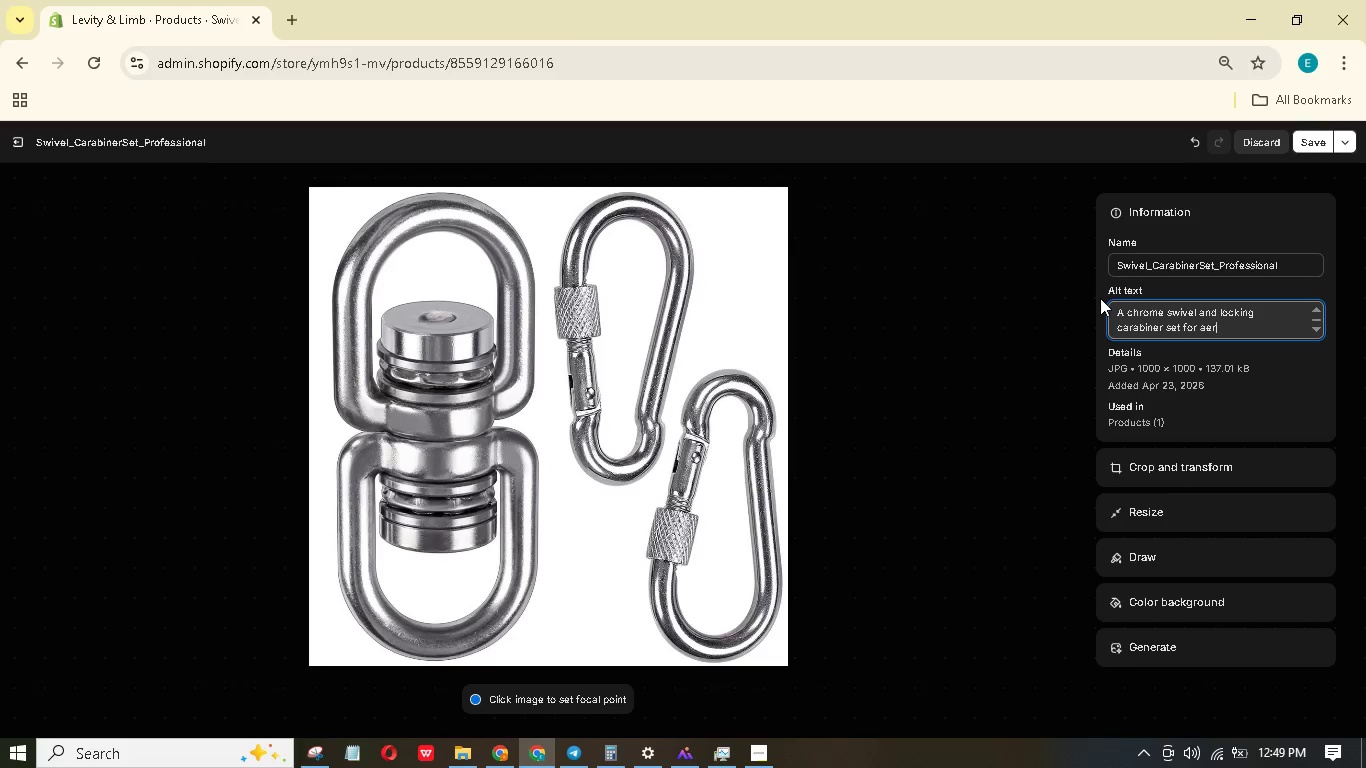 
key(Backspace)
 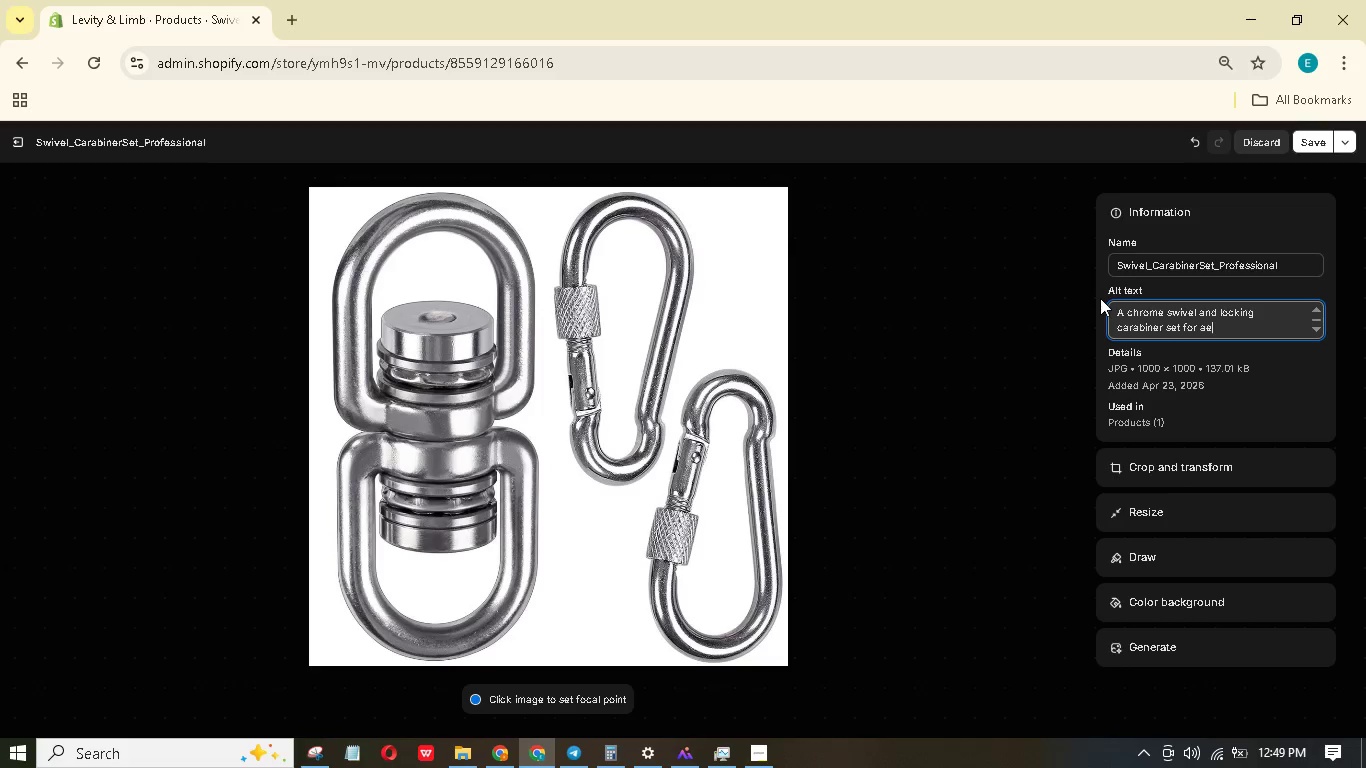 
key(Backspace)
 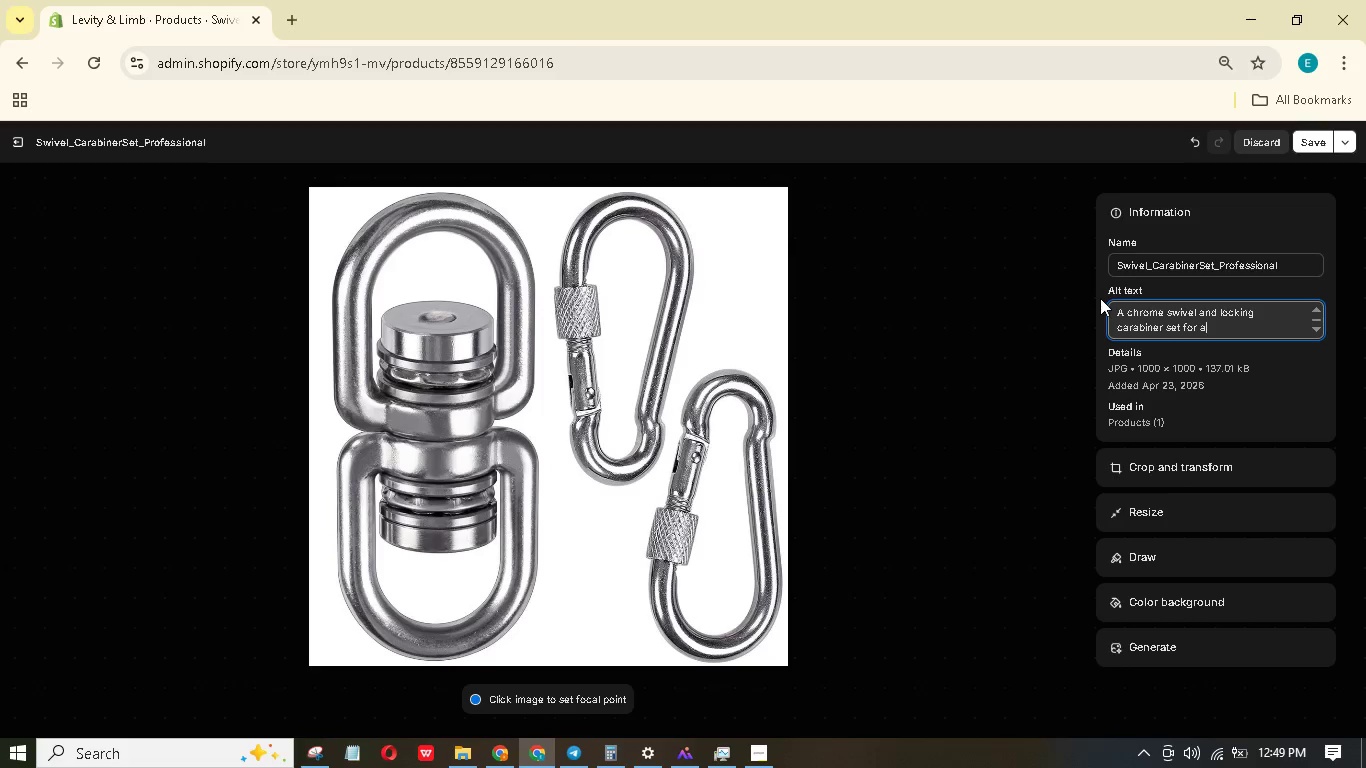 
key(Backspace)
 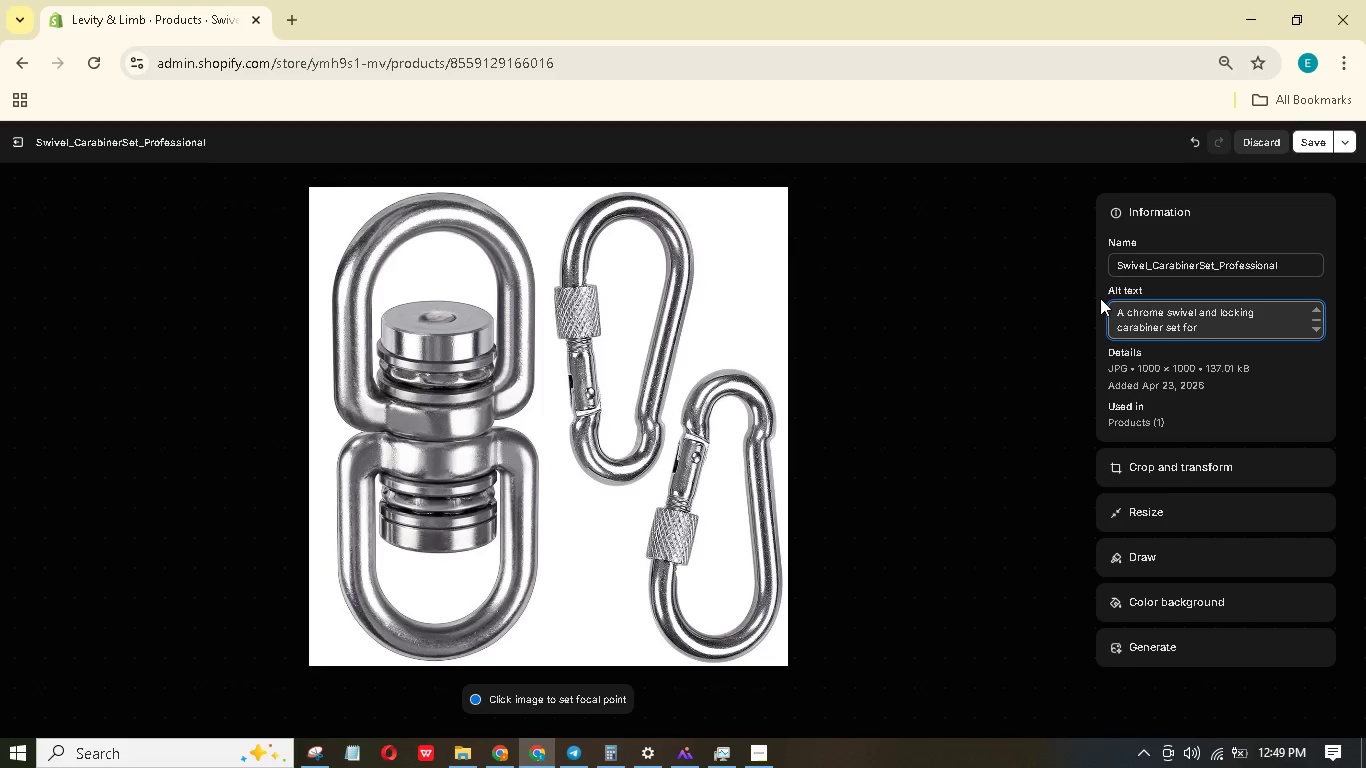 
key(Backspace)
 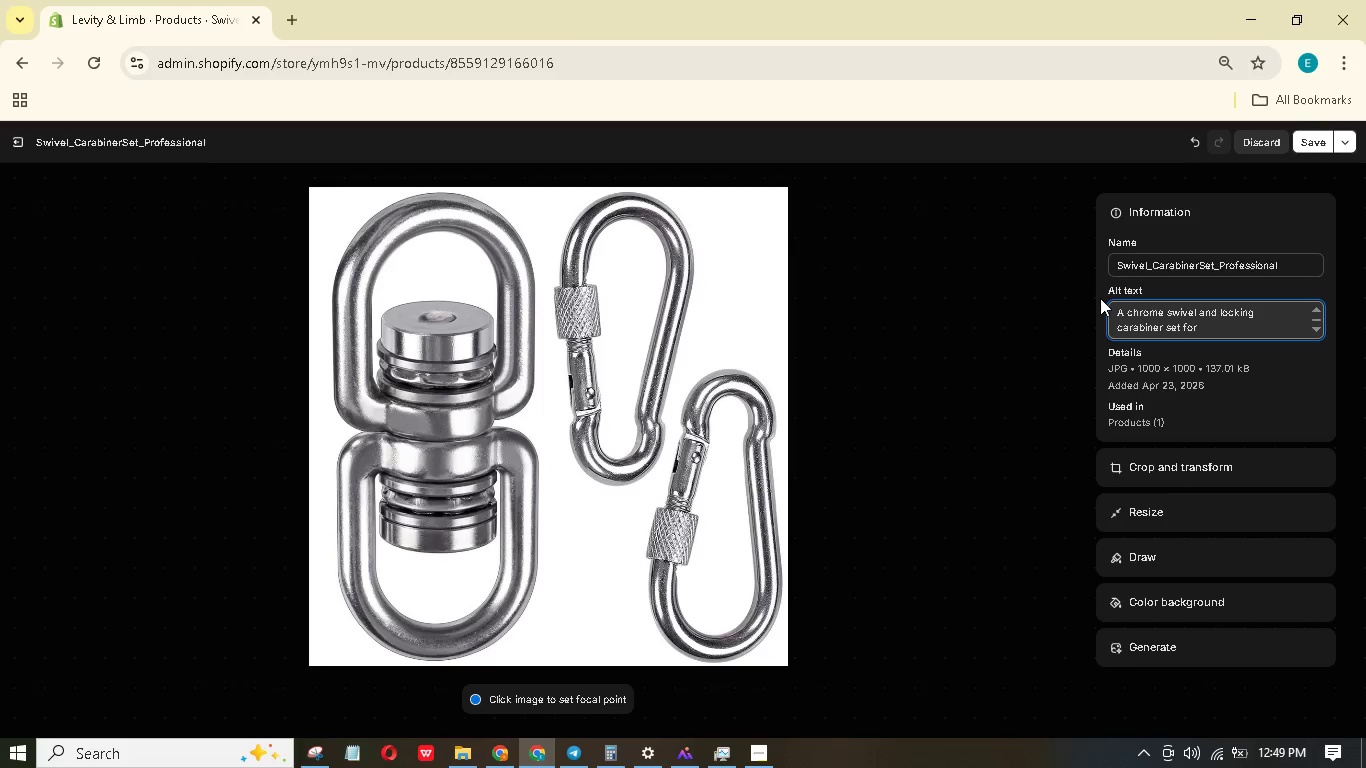 
key(Backspace)
 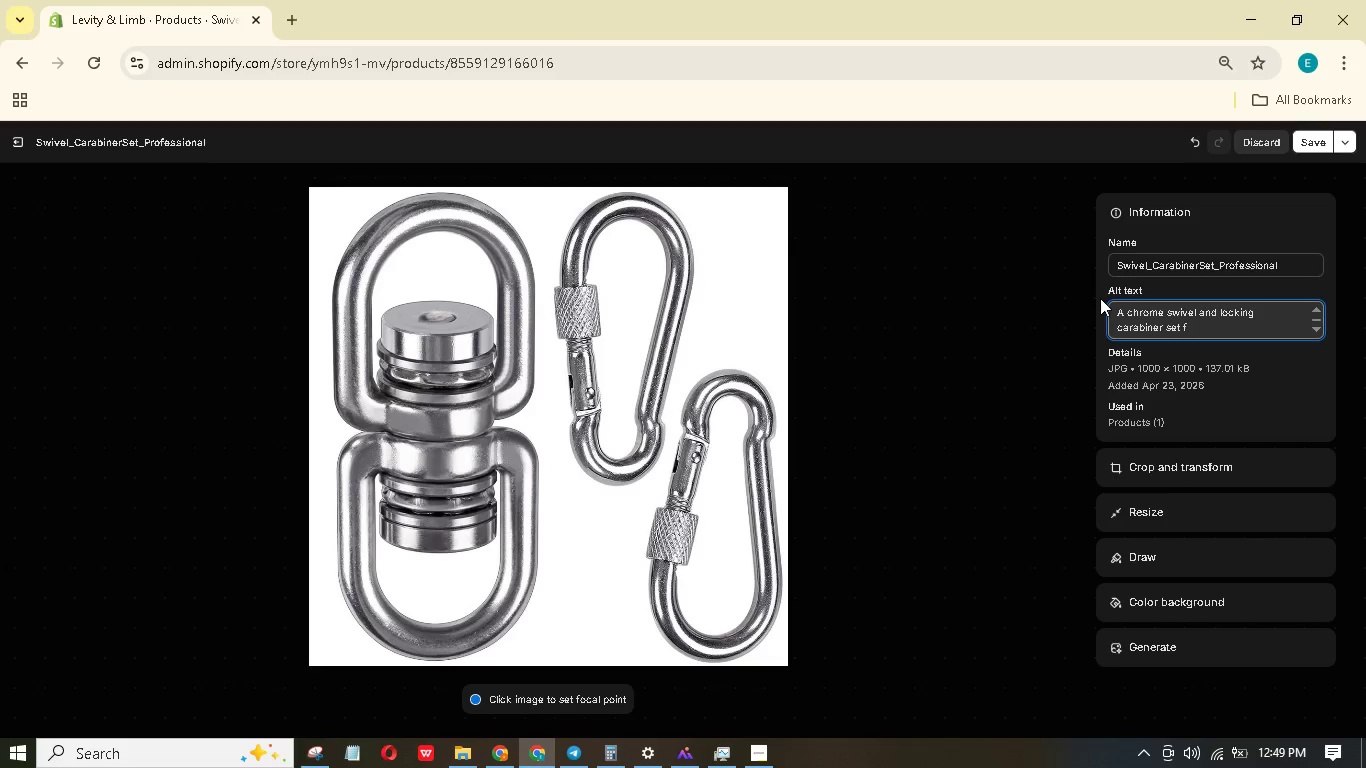 
key(Backspace)
 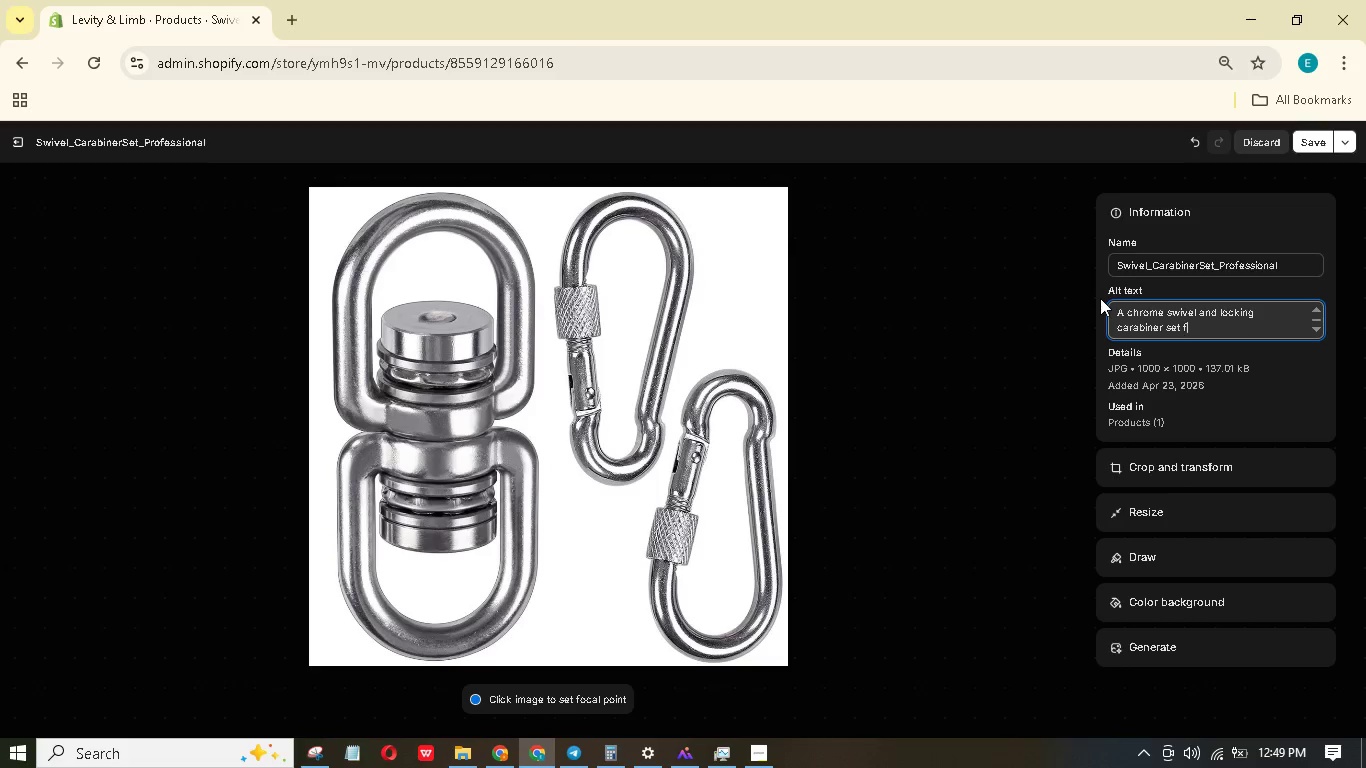 
key(Backspace)
 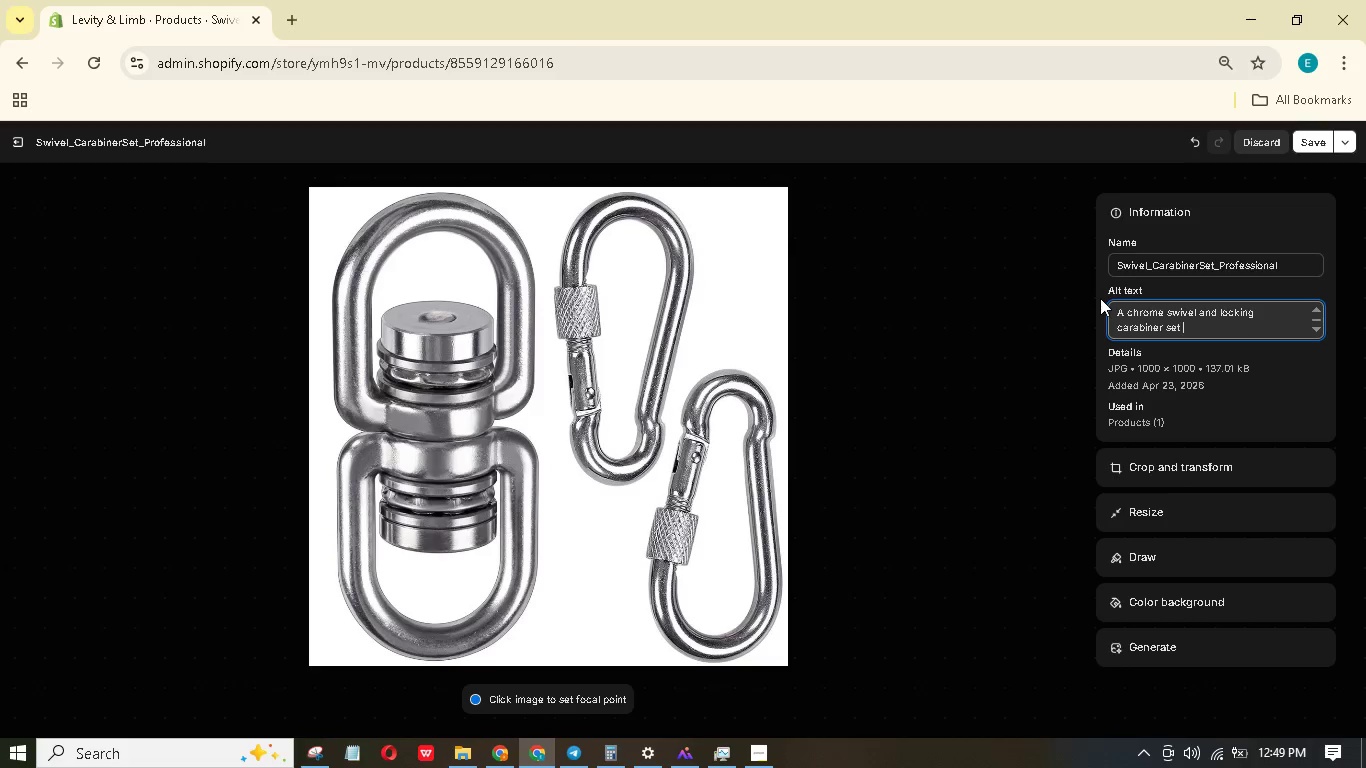 
key(Backspace)
 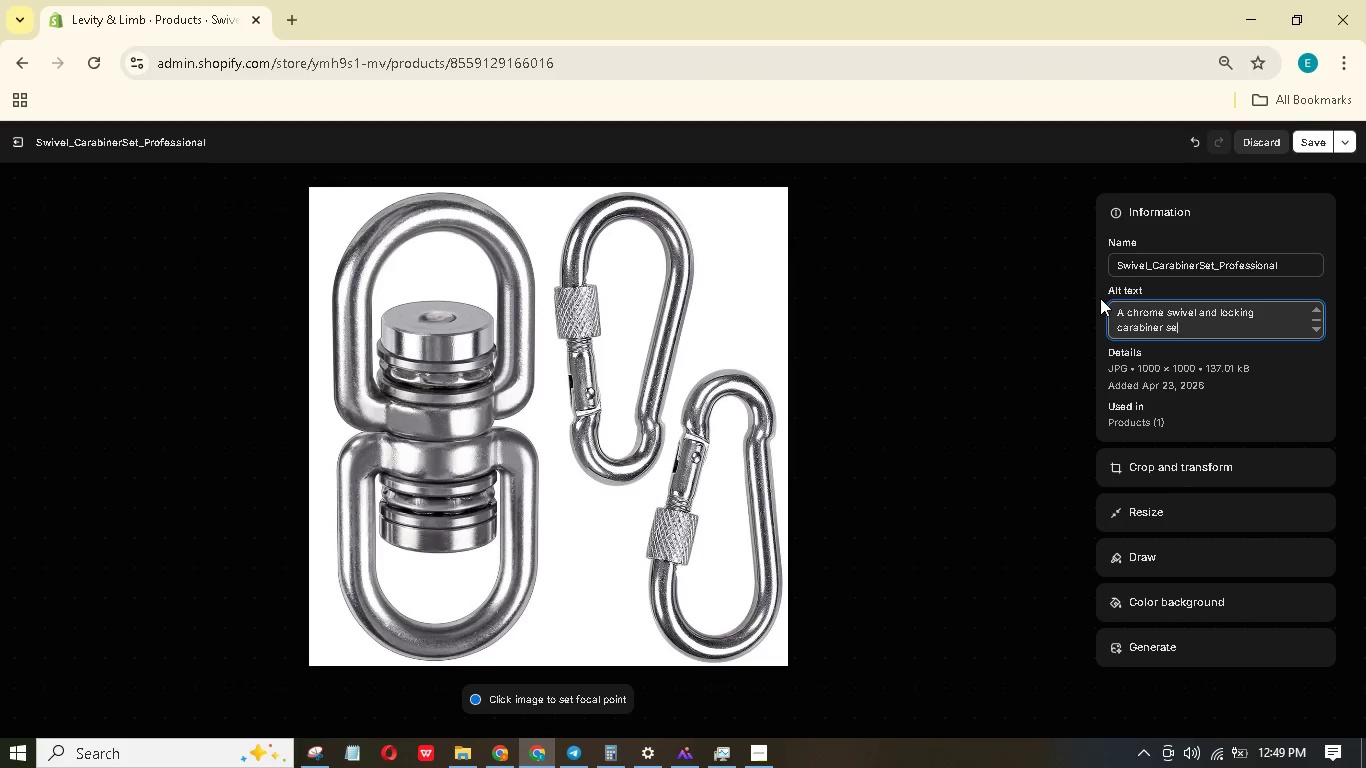 
key(Backspace)
 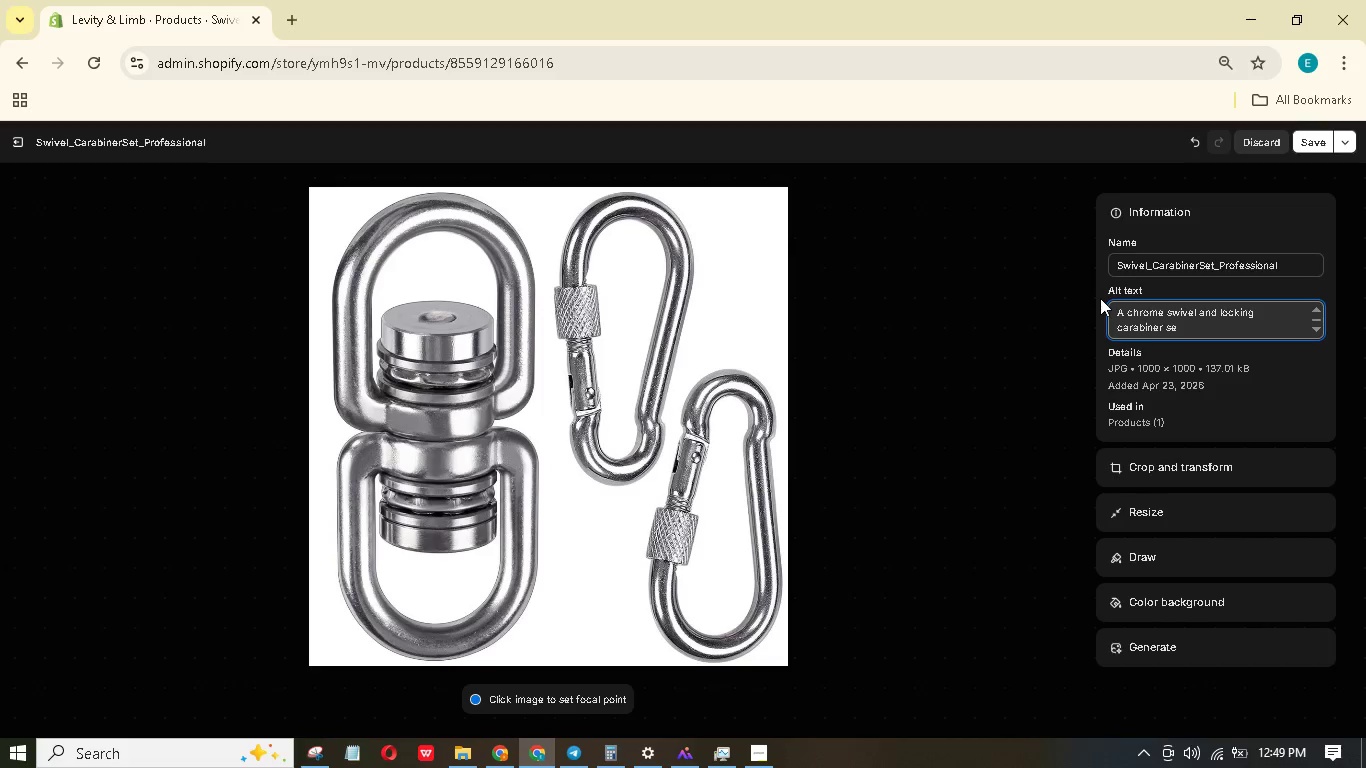 
key(Backspace)
 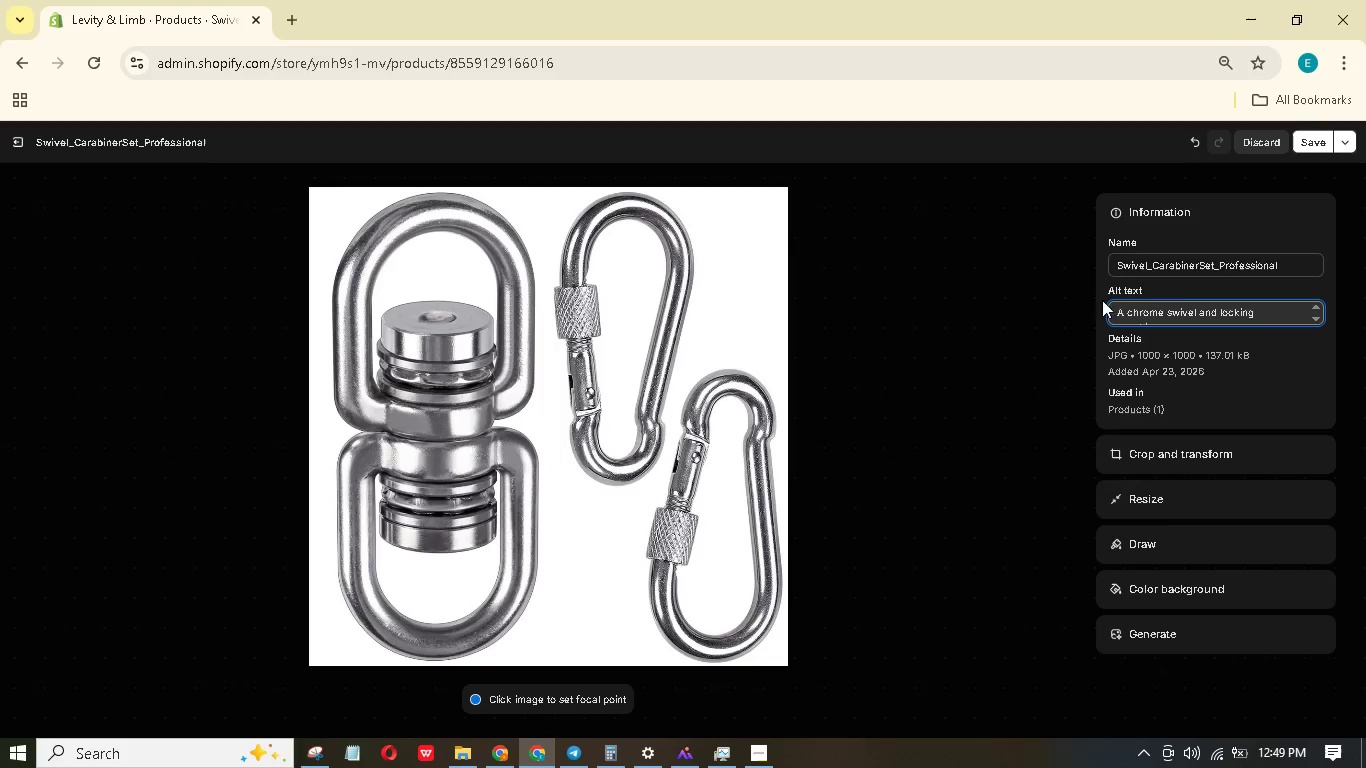 
scroll: coordinate [1177, 305], scroll_direction: down, amount: 1.0
 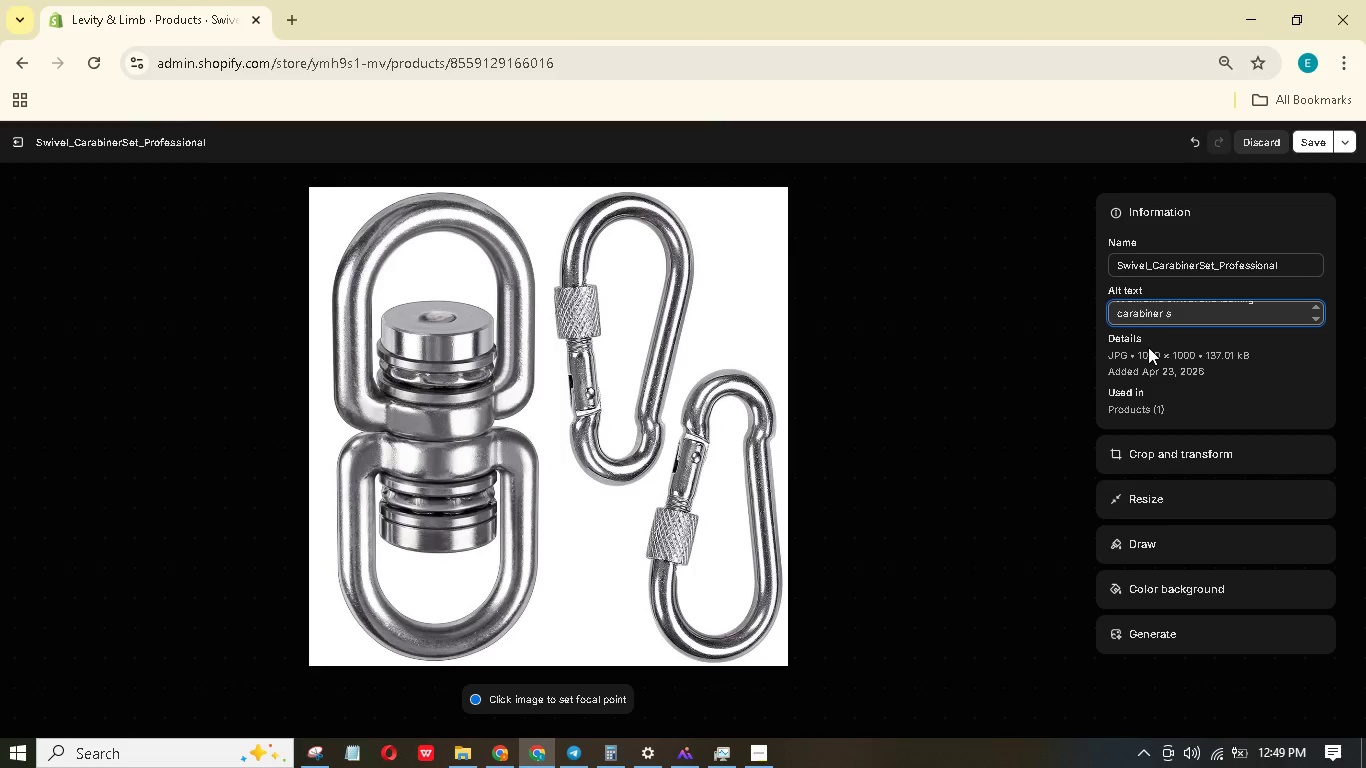 
key(Backspace)
key(Backspace)
type( connected)
 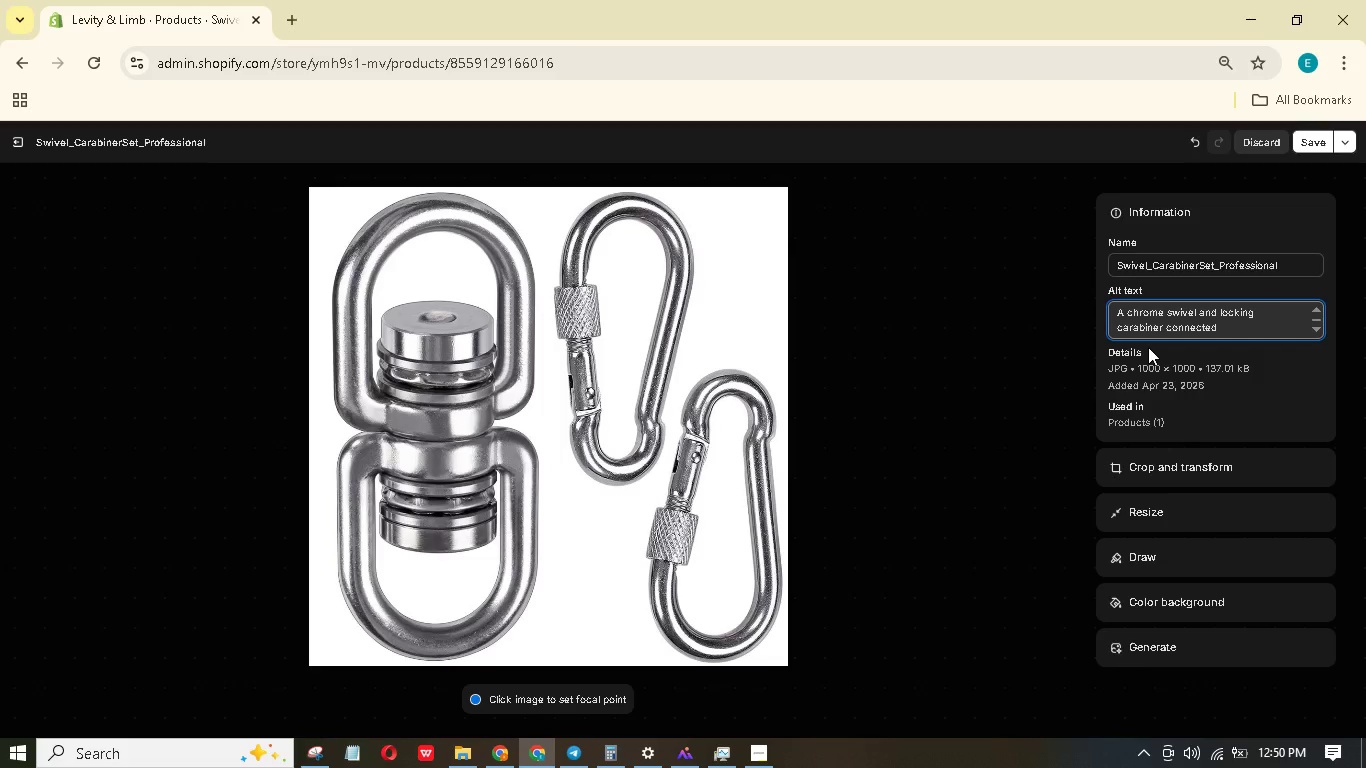 
type(, on a white bckground, with engraving )
key(Backspace)
key(Backspace)
key(Backspace)
key(Backspace)
key(Backspace)
key(Backspace)
key(Backspace)
key(Backspace)
key(Backspace)
key(Backspace)
key(Backspace)
key(Backspace)
key(Backspace)
key(Backspace)
key(Backspace)
key(Backspace)
key(Backspace)
type(.)
 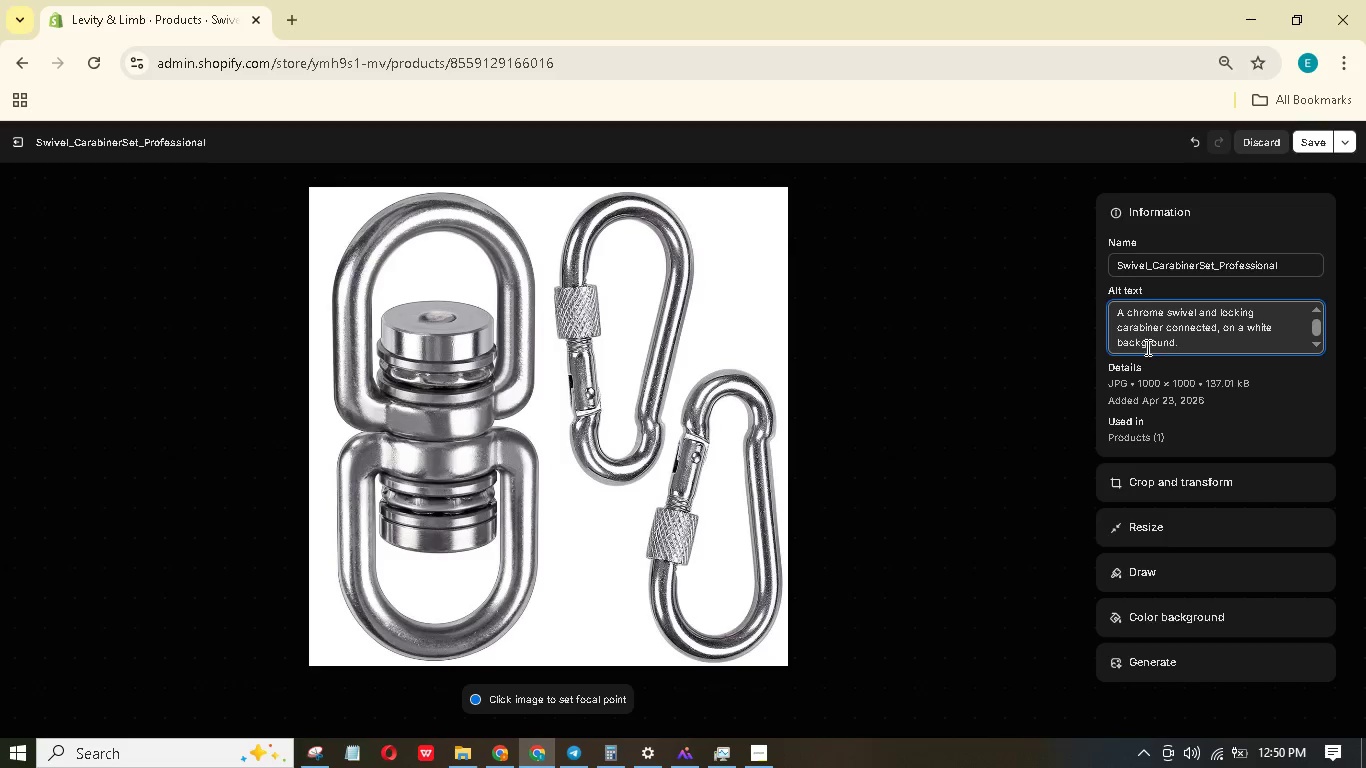 
left_click([1321, 140])
 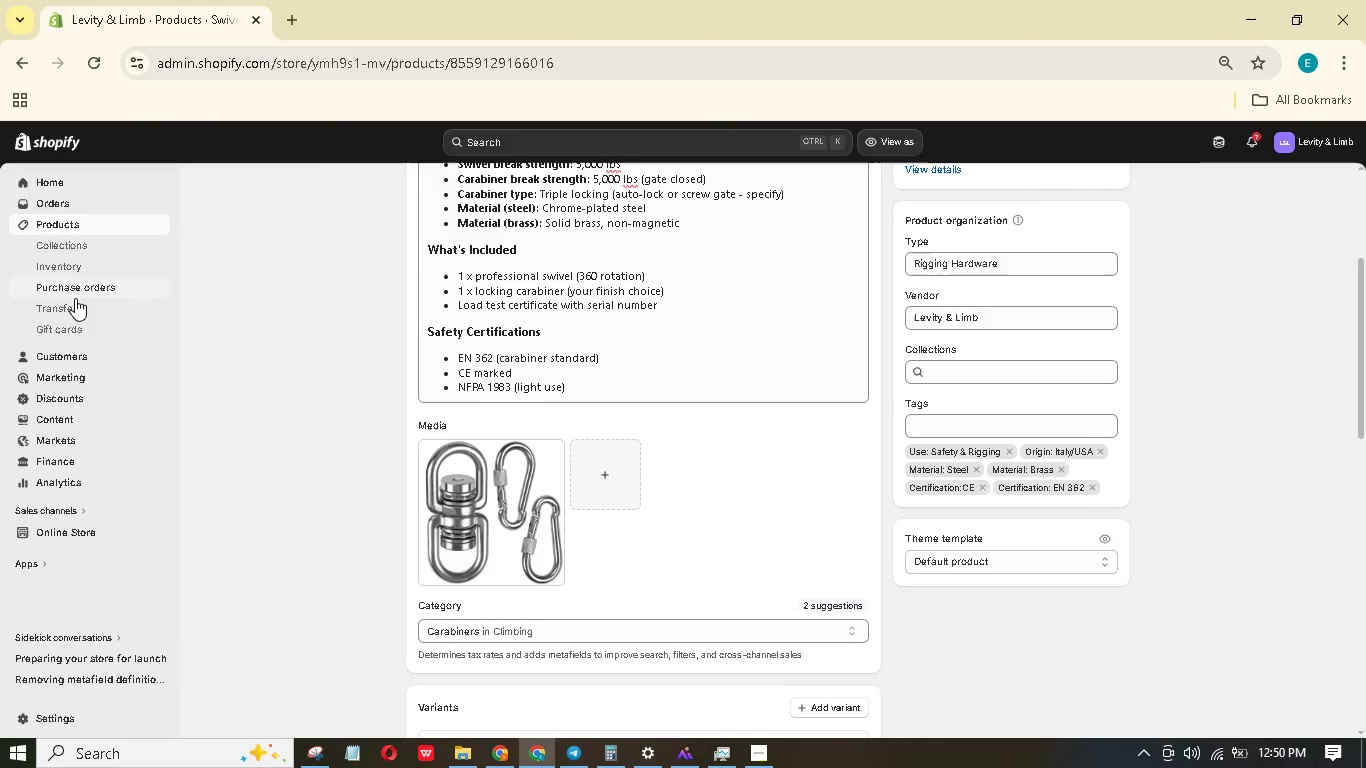 
wait(6.31)
 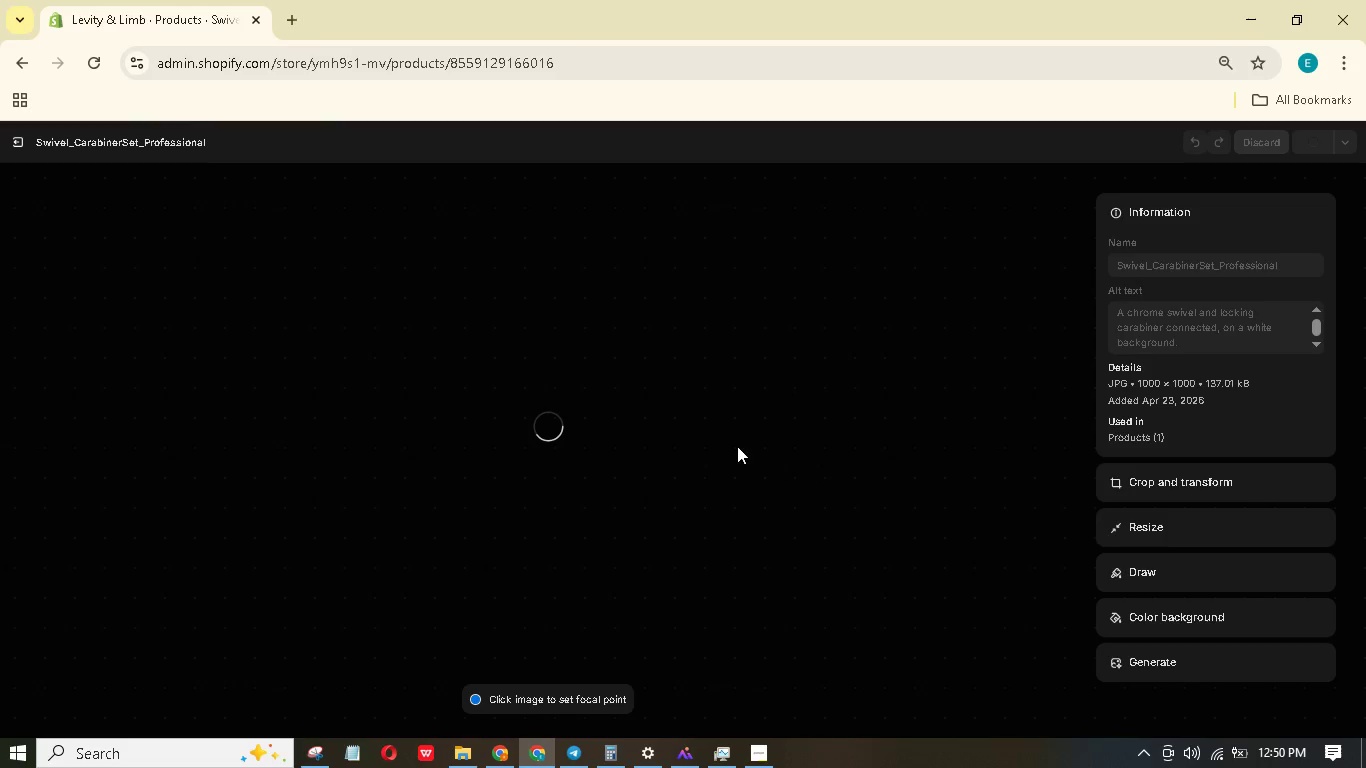 
scroll: coordinate [313, 381], scroll_direction: up, amount: 13.0
 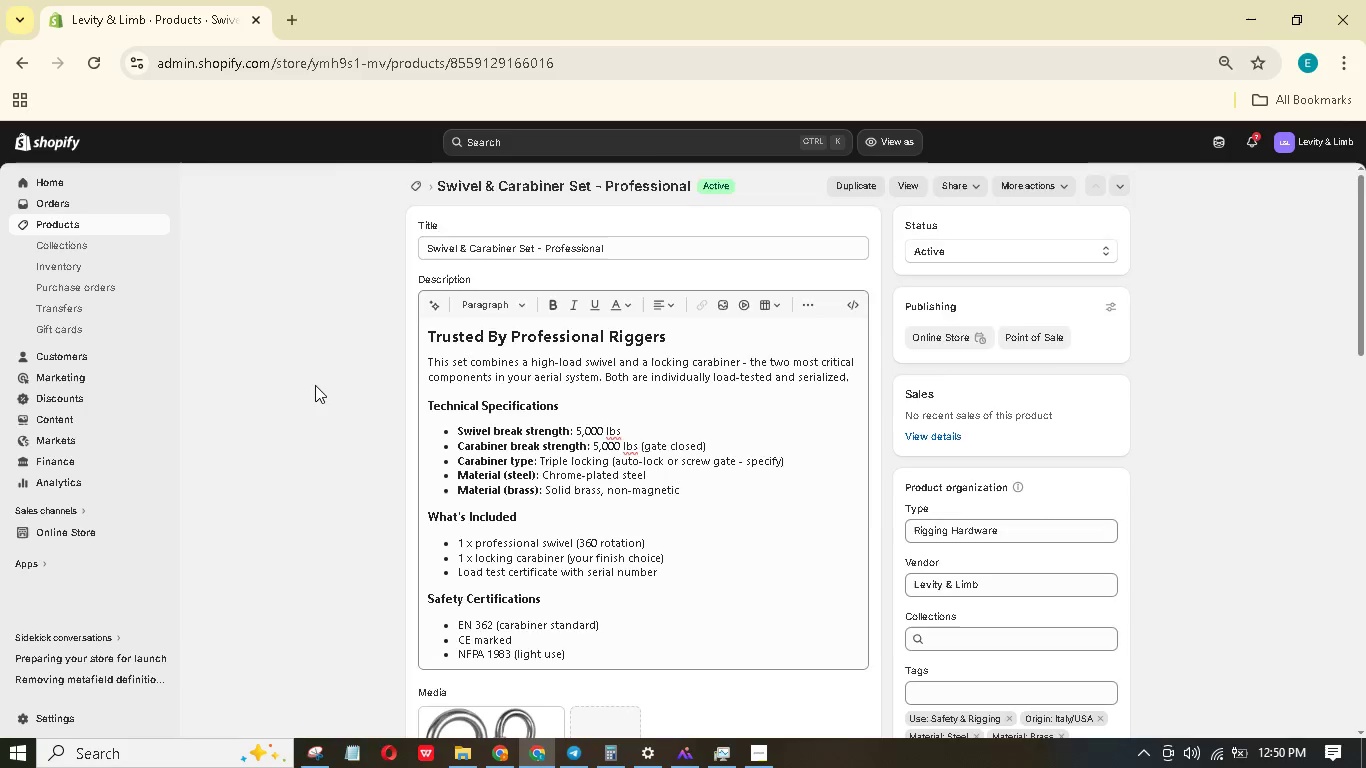 
scroll: coordinate [315, 389], scroll_direction: down, amount: 13.0
 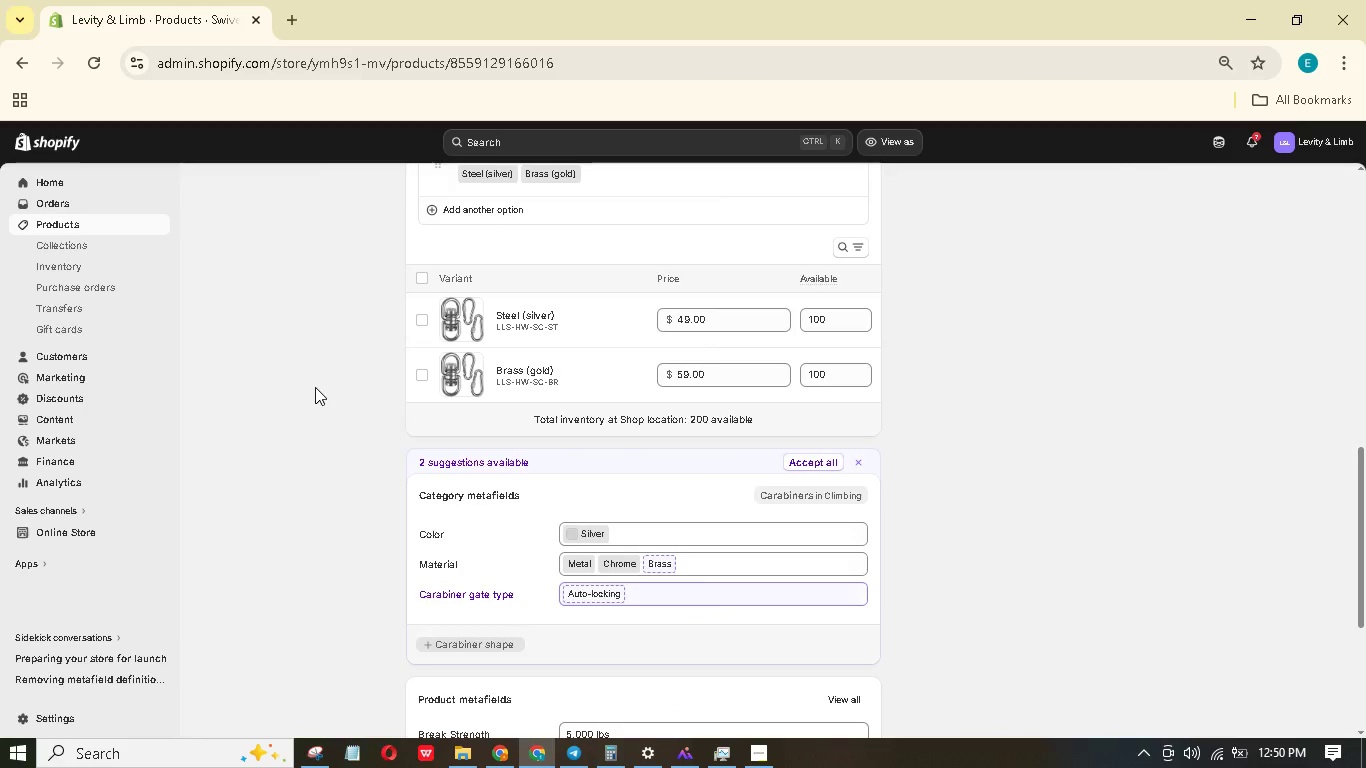 
scroll: coordinate [315, 386], scroll_direction: up, amount: 11.0
 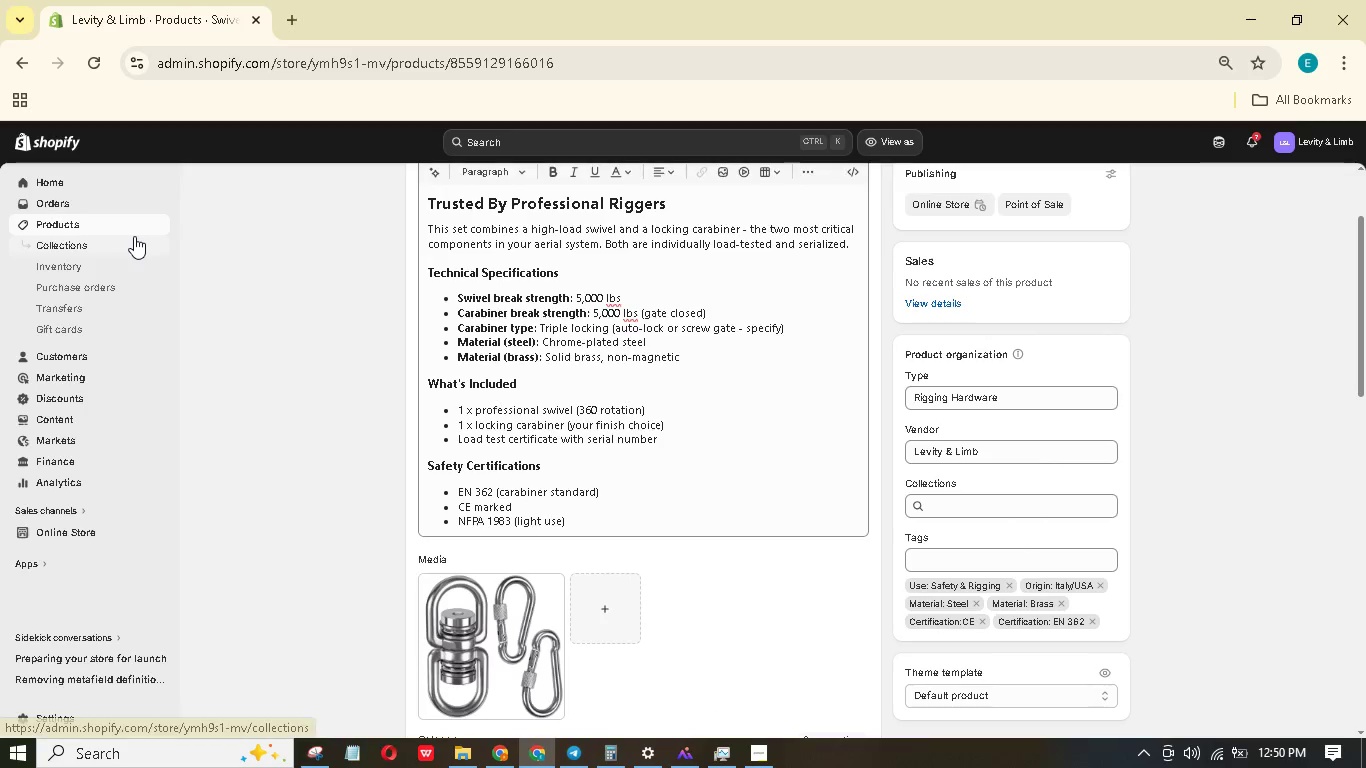 
left_click([134, 236])
 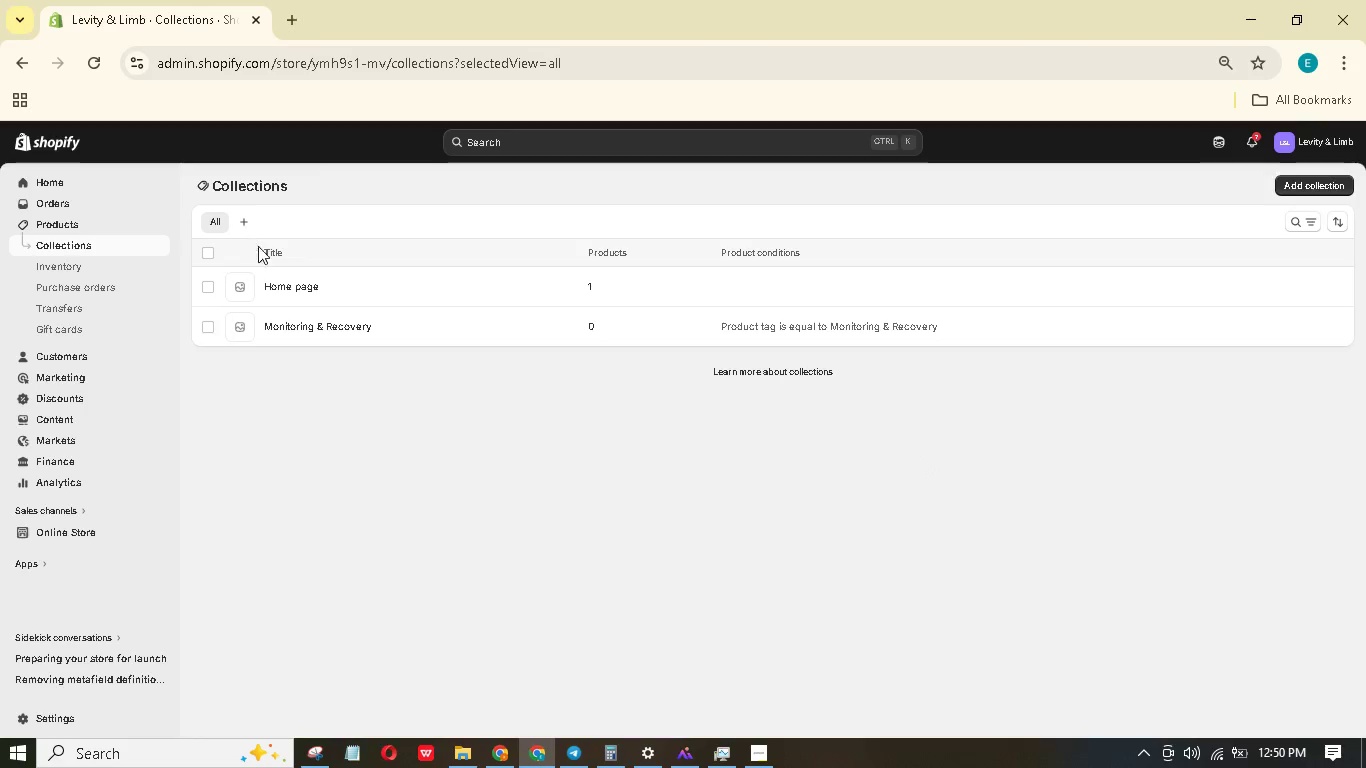 
wait(18.94)
 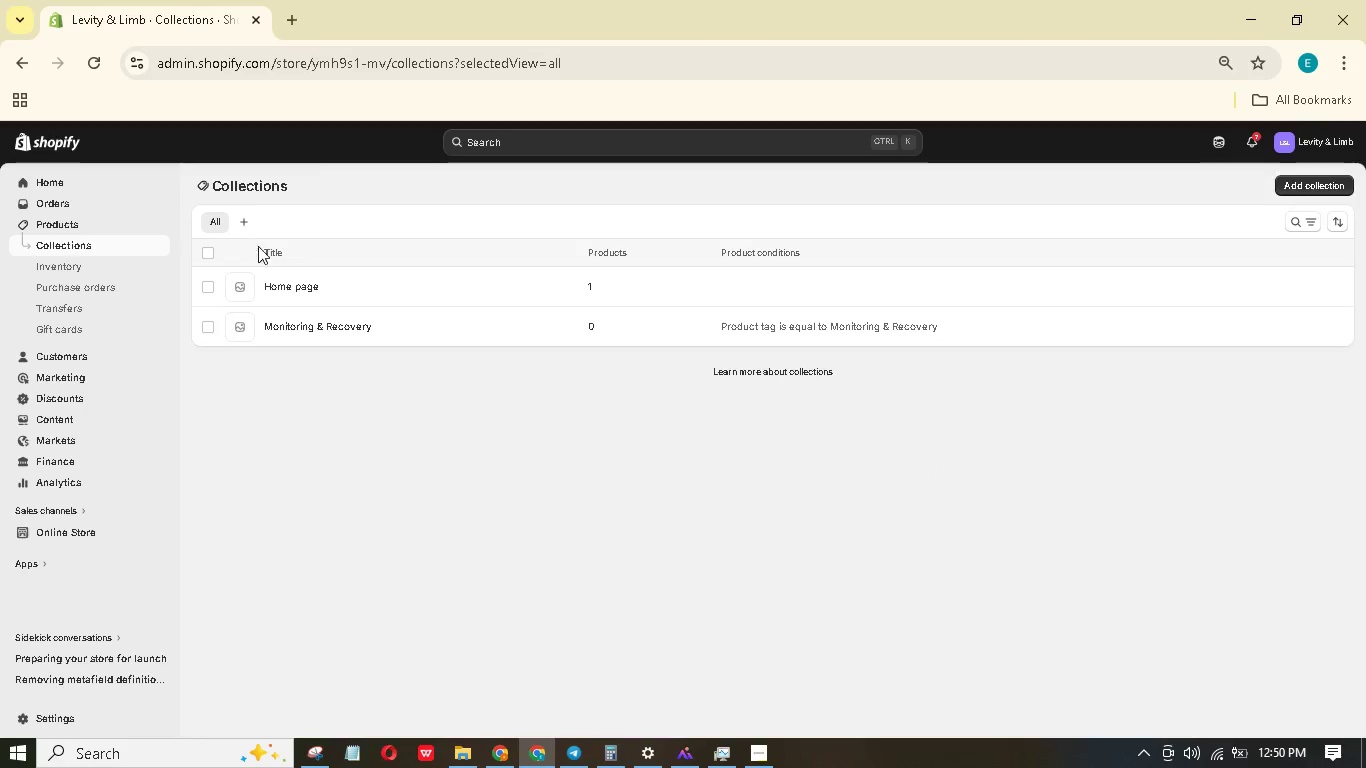 
left_click([1334, 246])
 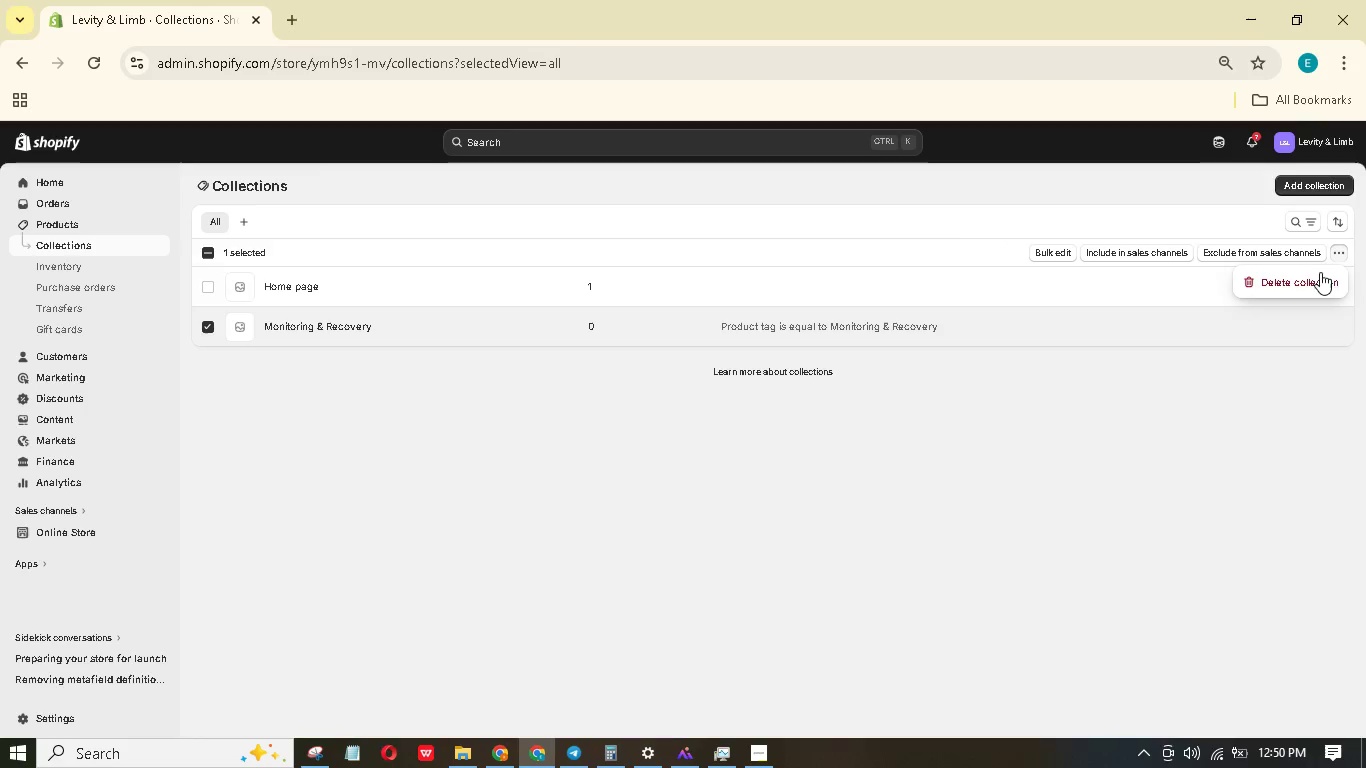 
left_click([1318, 276])
 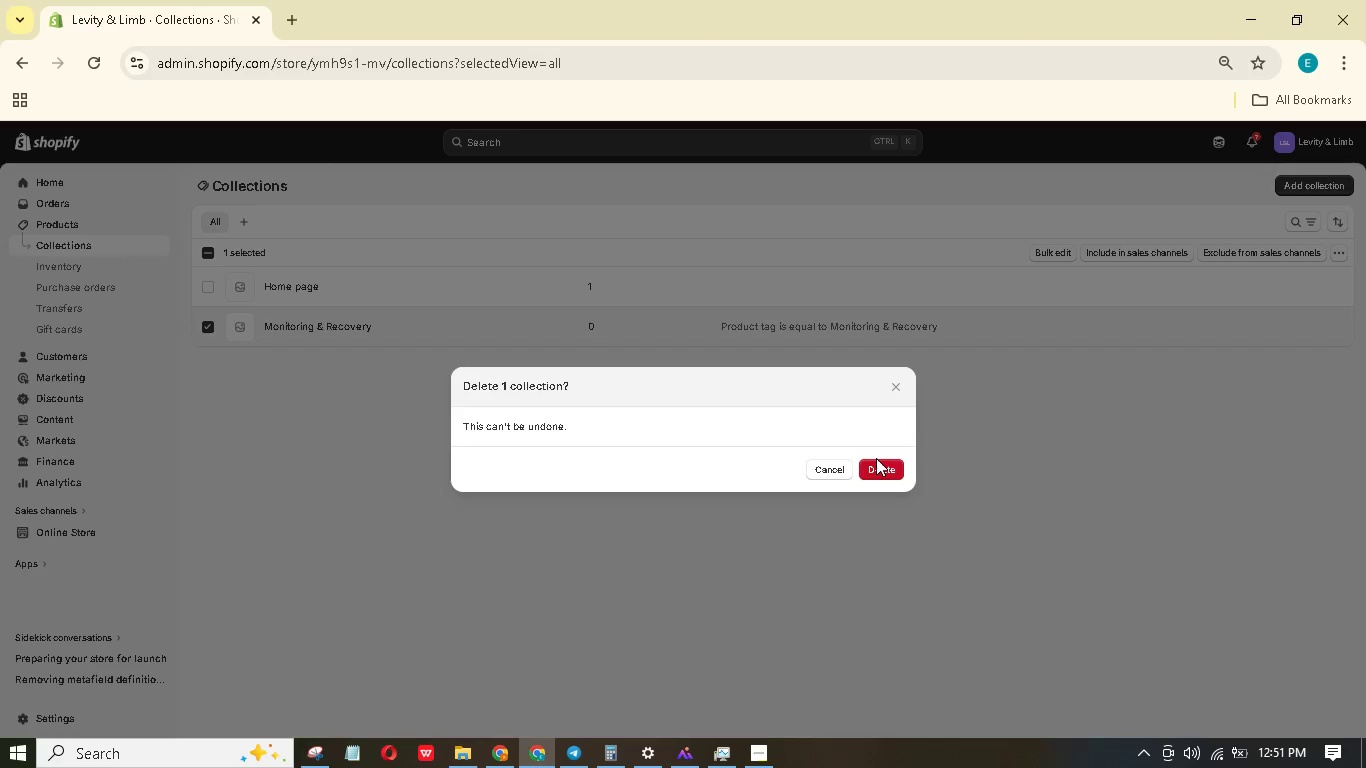 
left_click([879, 461])
 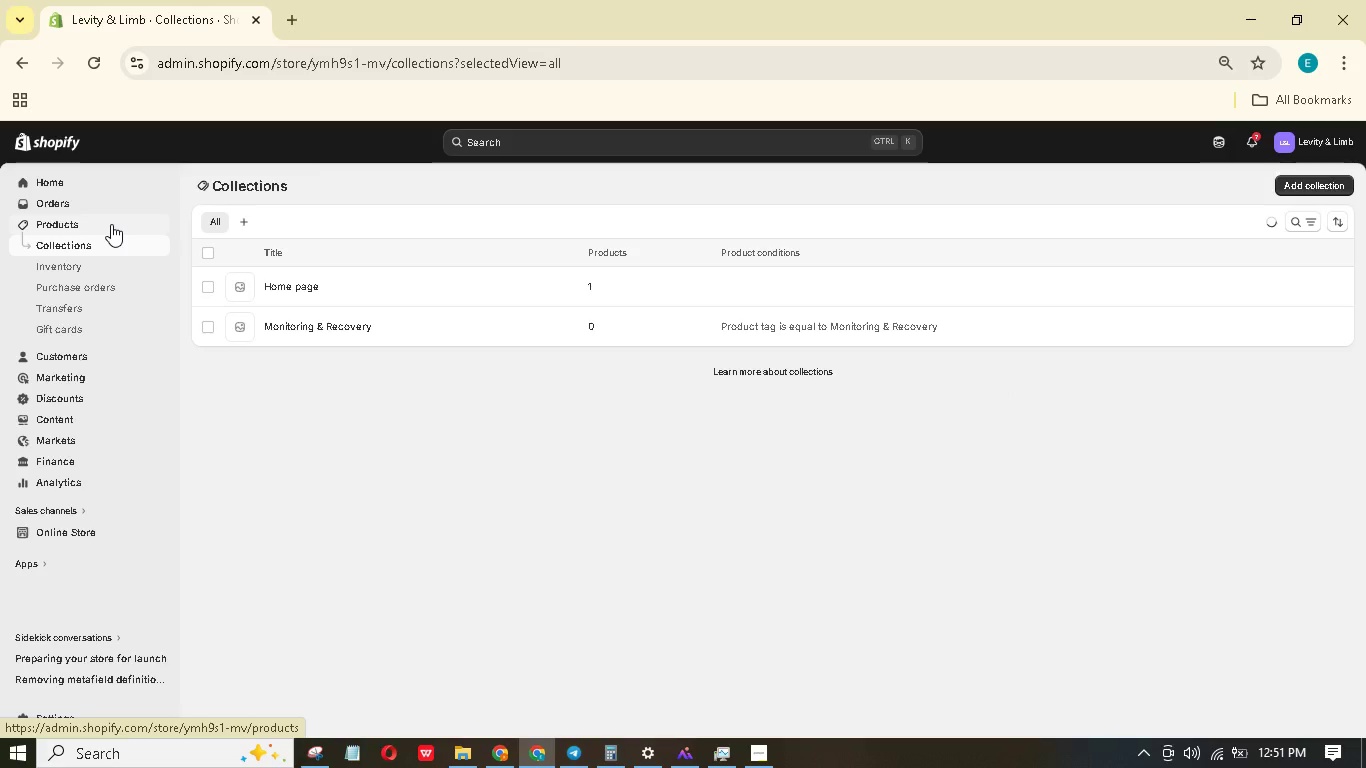 
left_click([111, 224])
 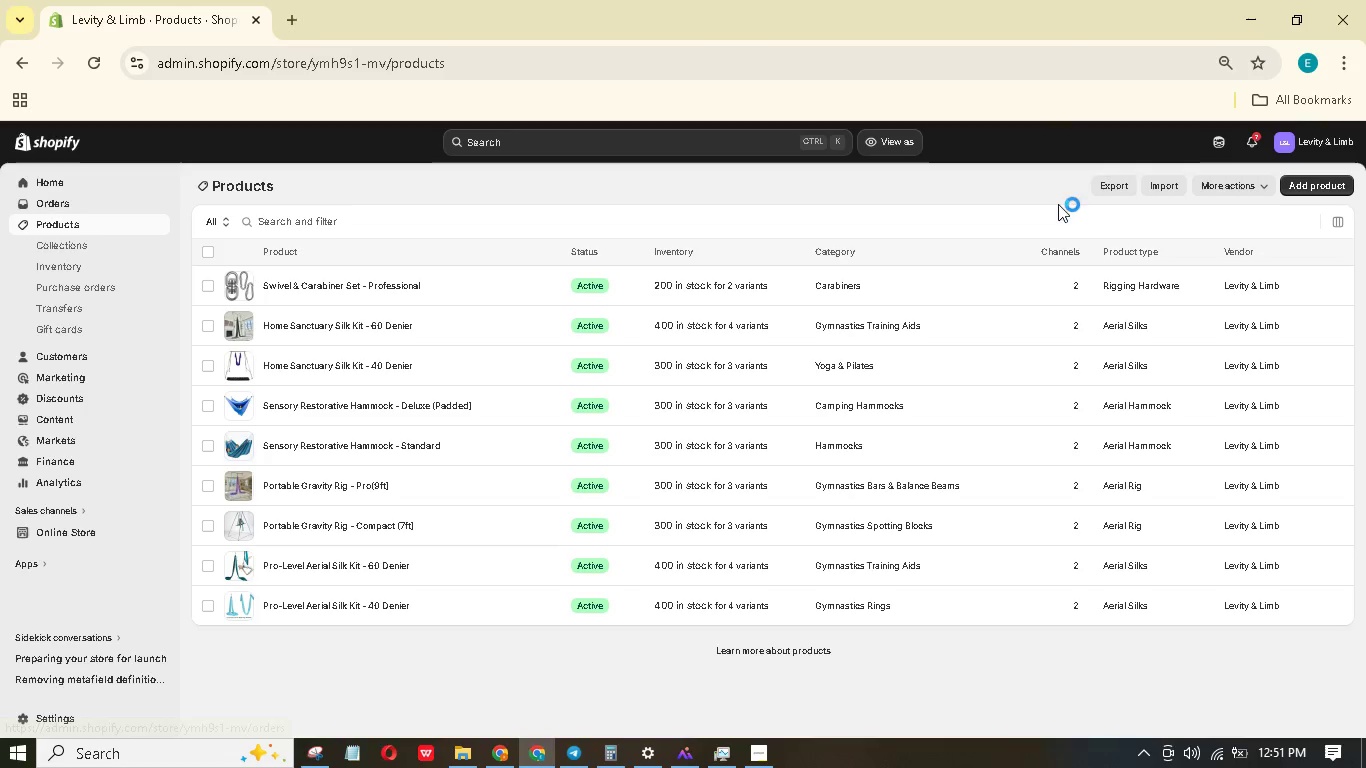 
wait(5.67)
 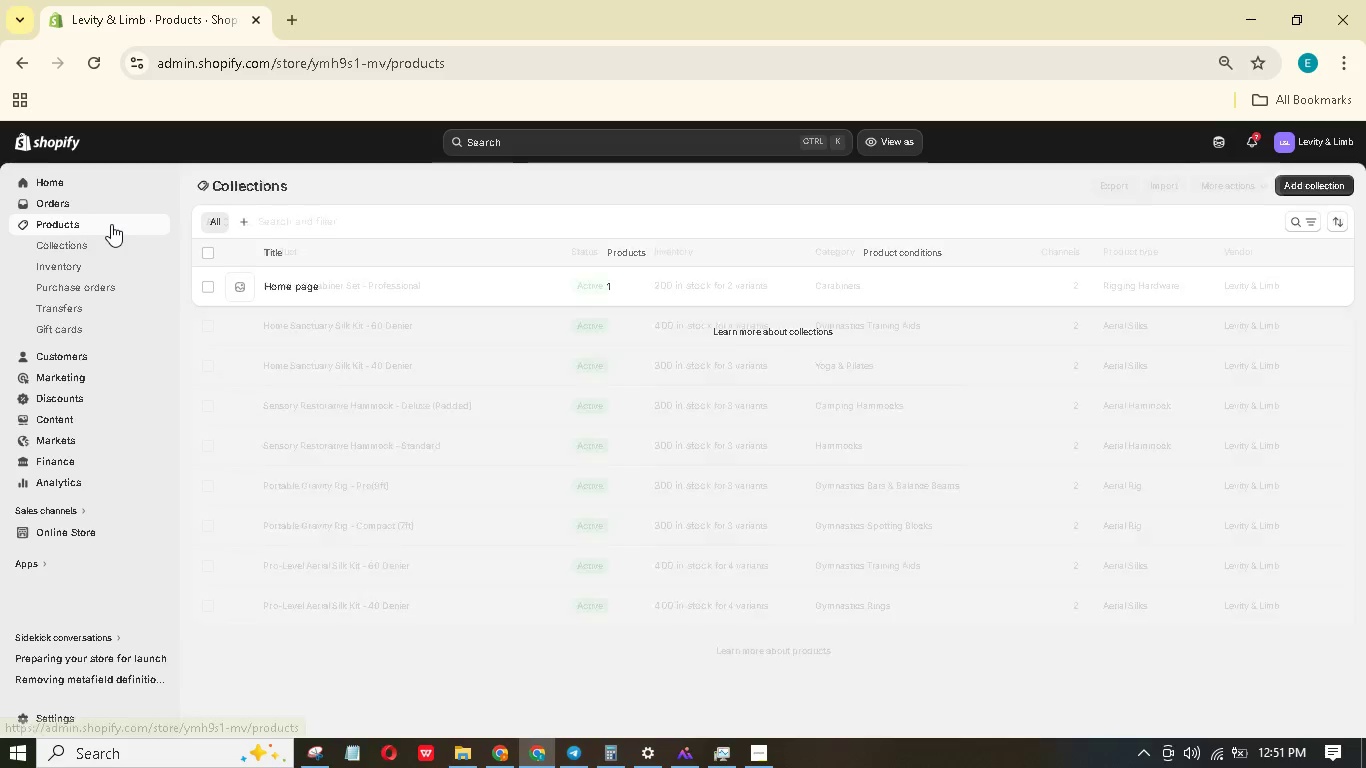 
left_click([1317, 187])
 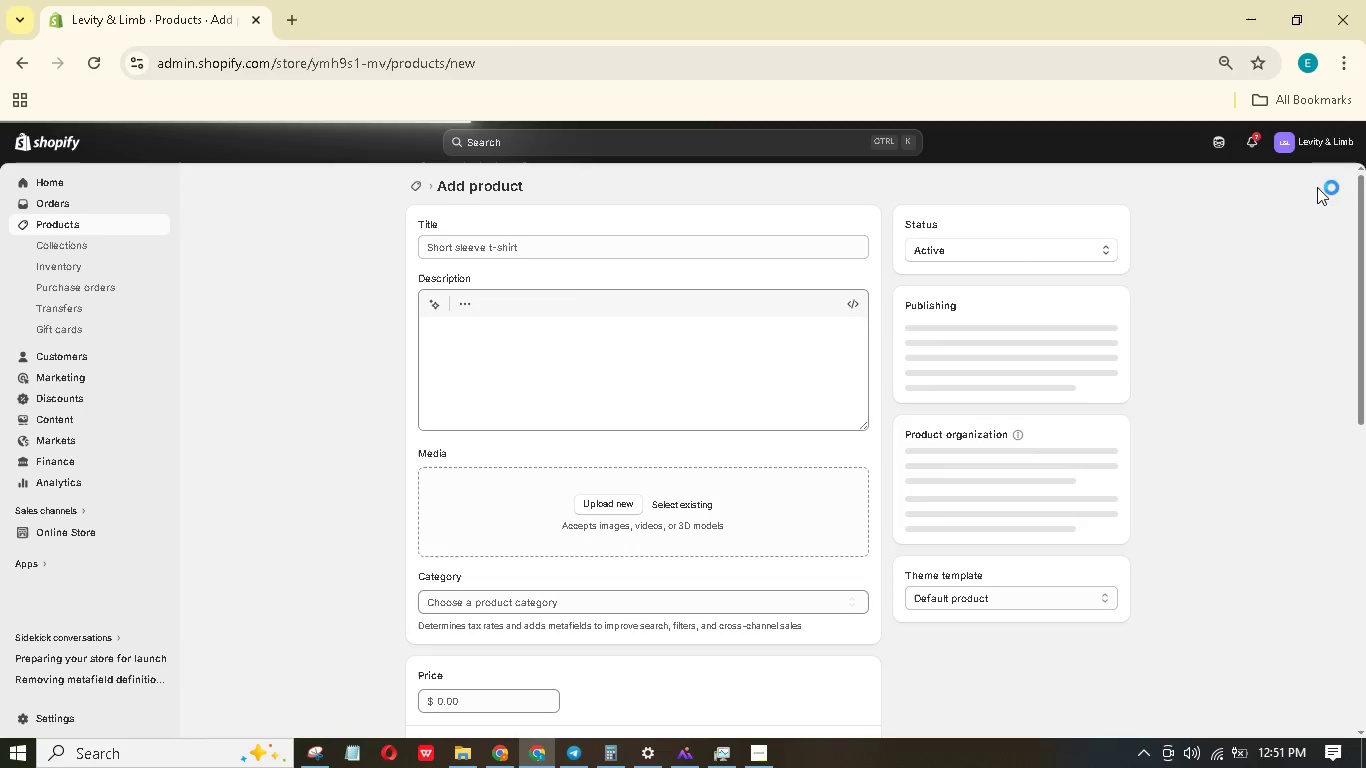 
left_click([602, 236])
 